 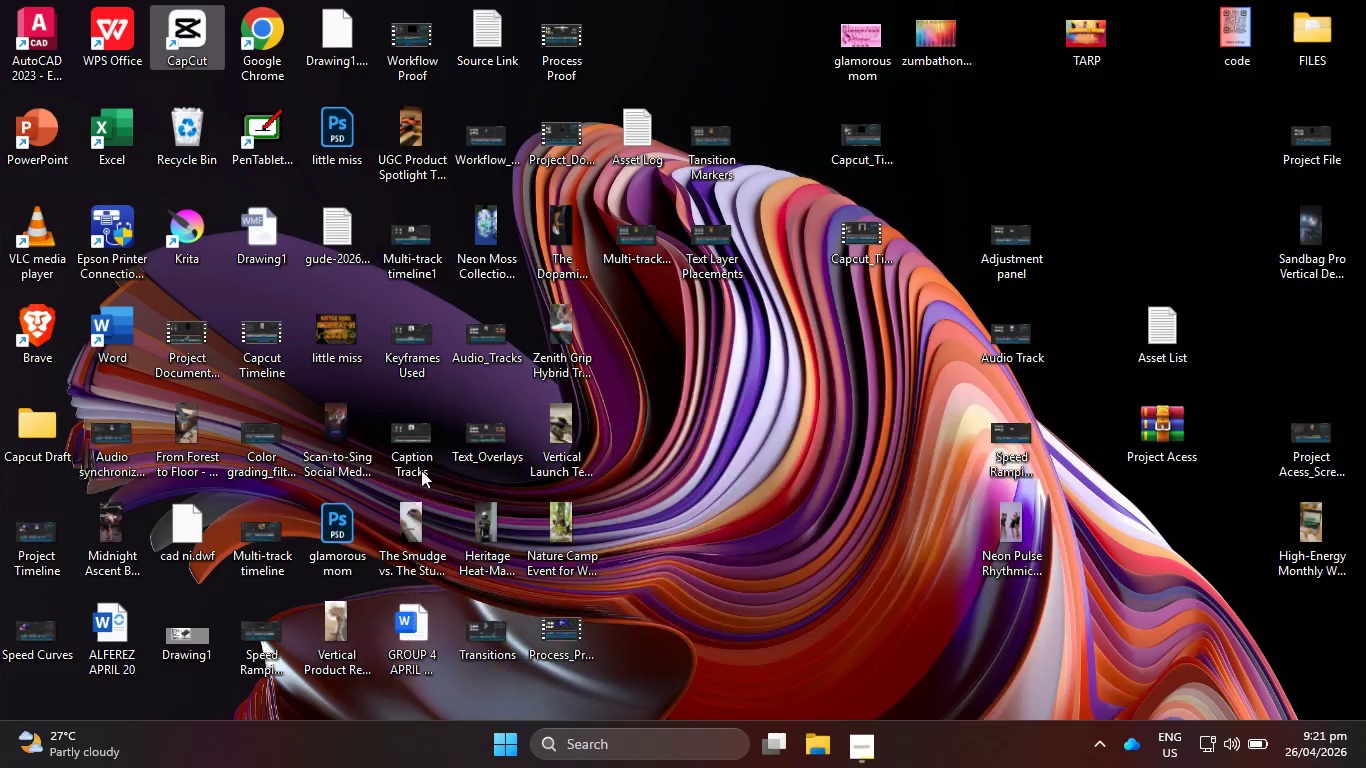 
left_click([583, 747])
 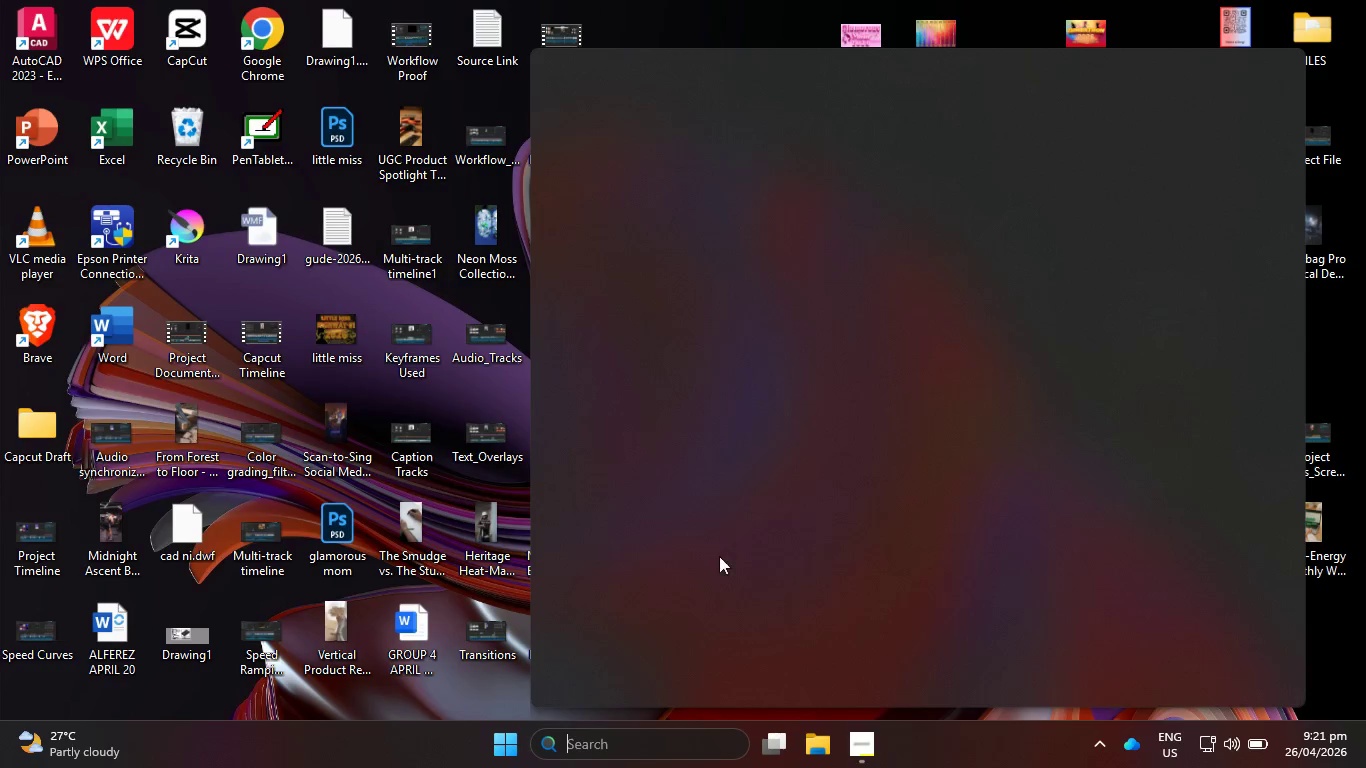 
type(note)
 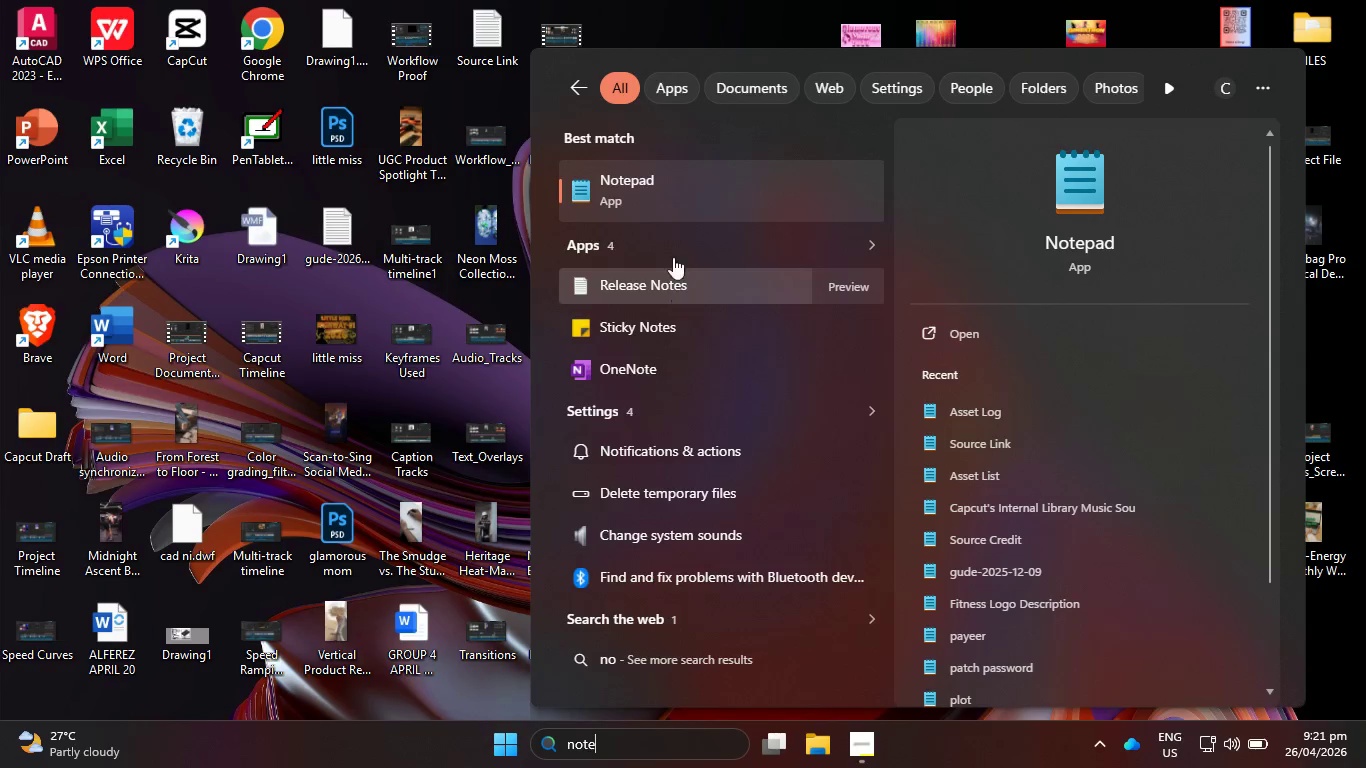 
left_click([655, 185])
 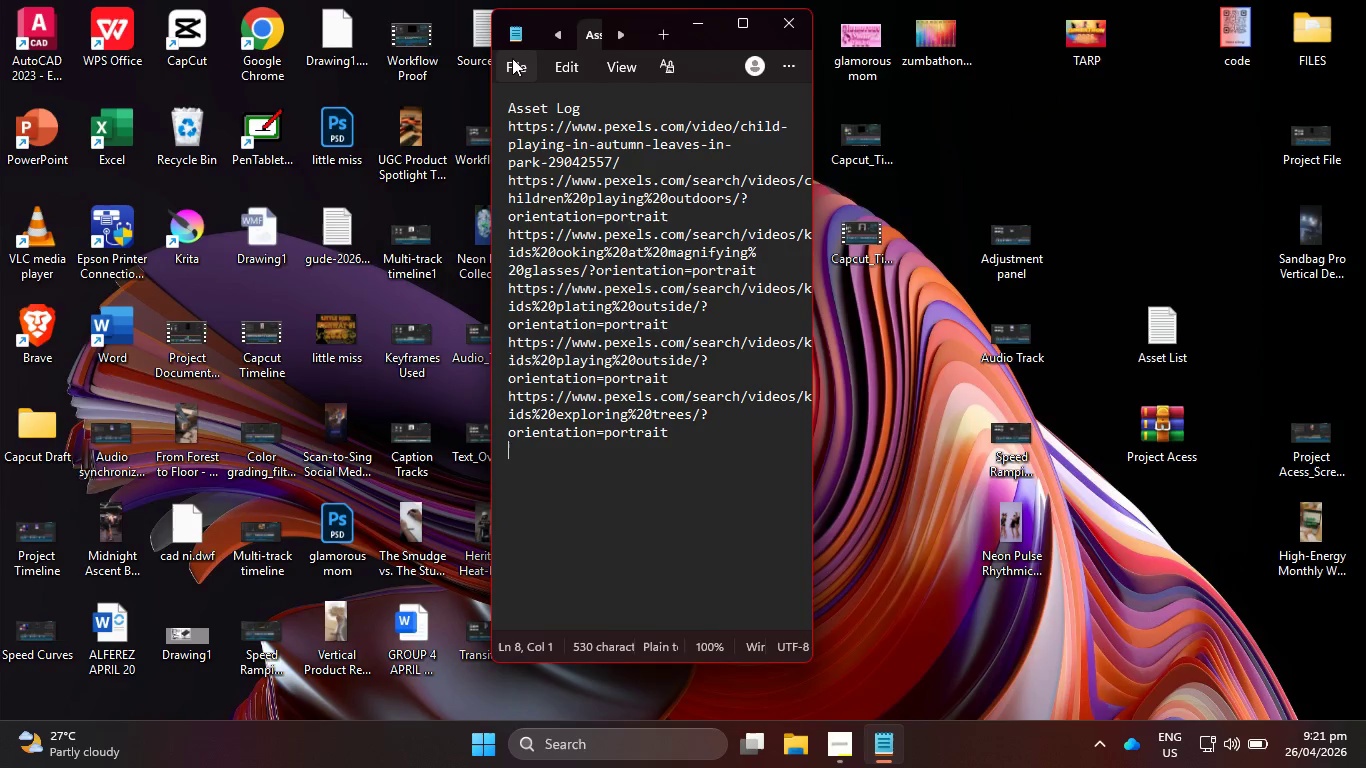 
left_click([749, 19])
 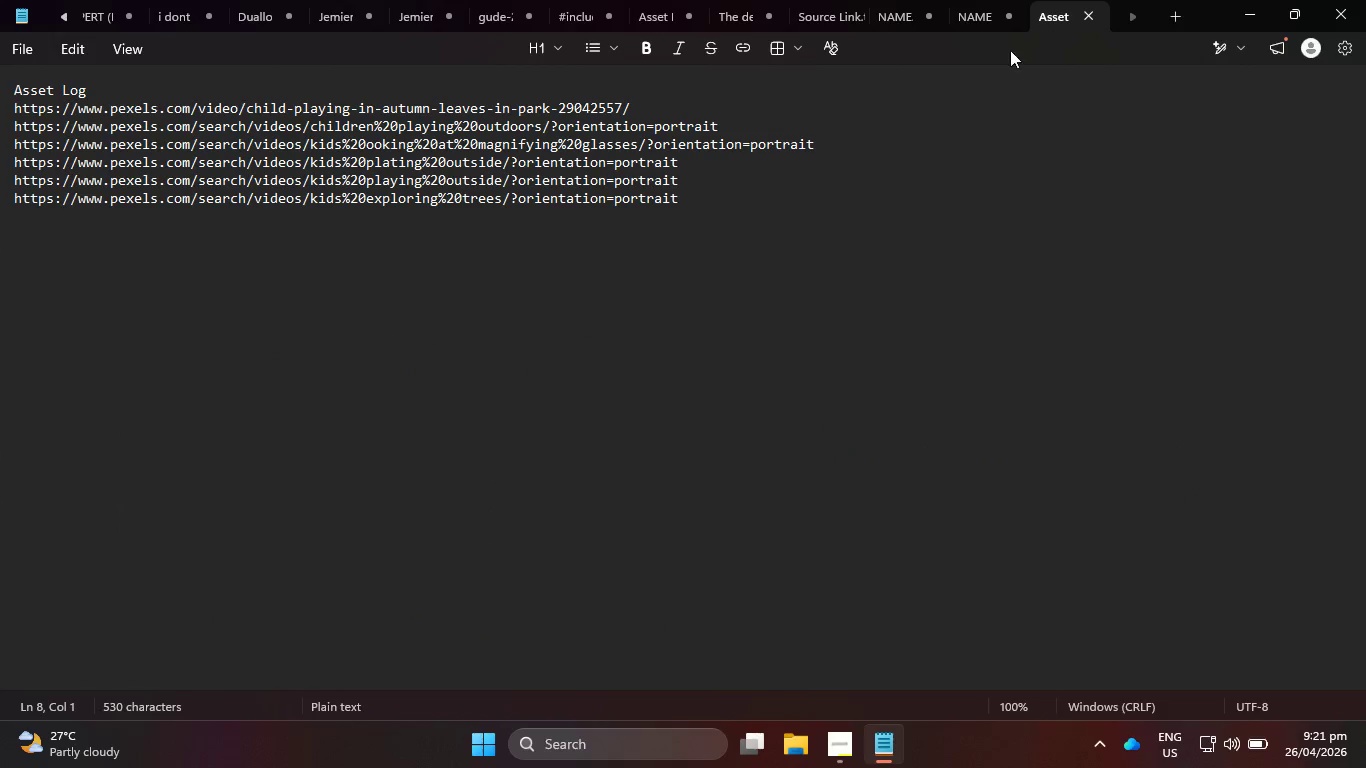 
left_click_drag(start_coordinate=[744, 219], to_coordinate=[0, 111])
 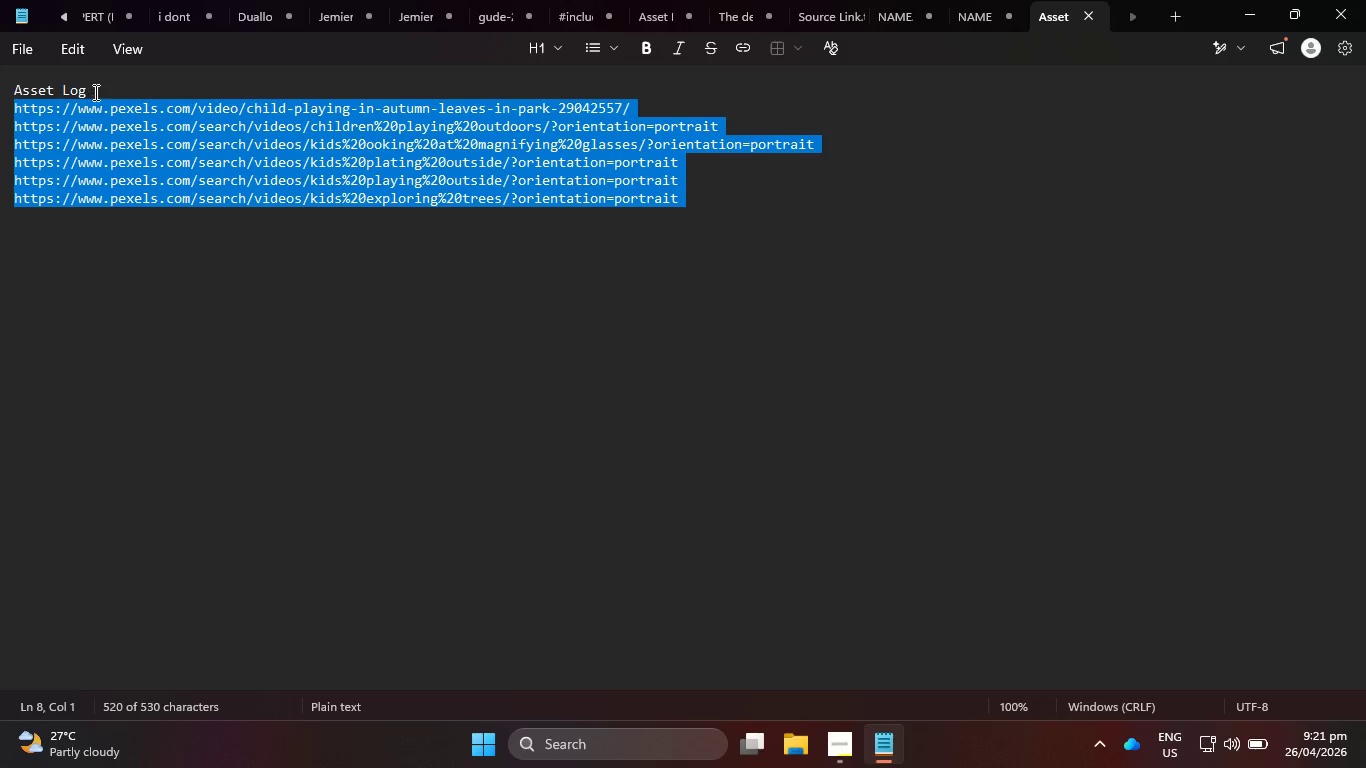 
key(Backspace)
 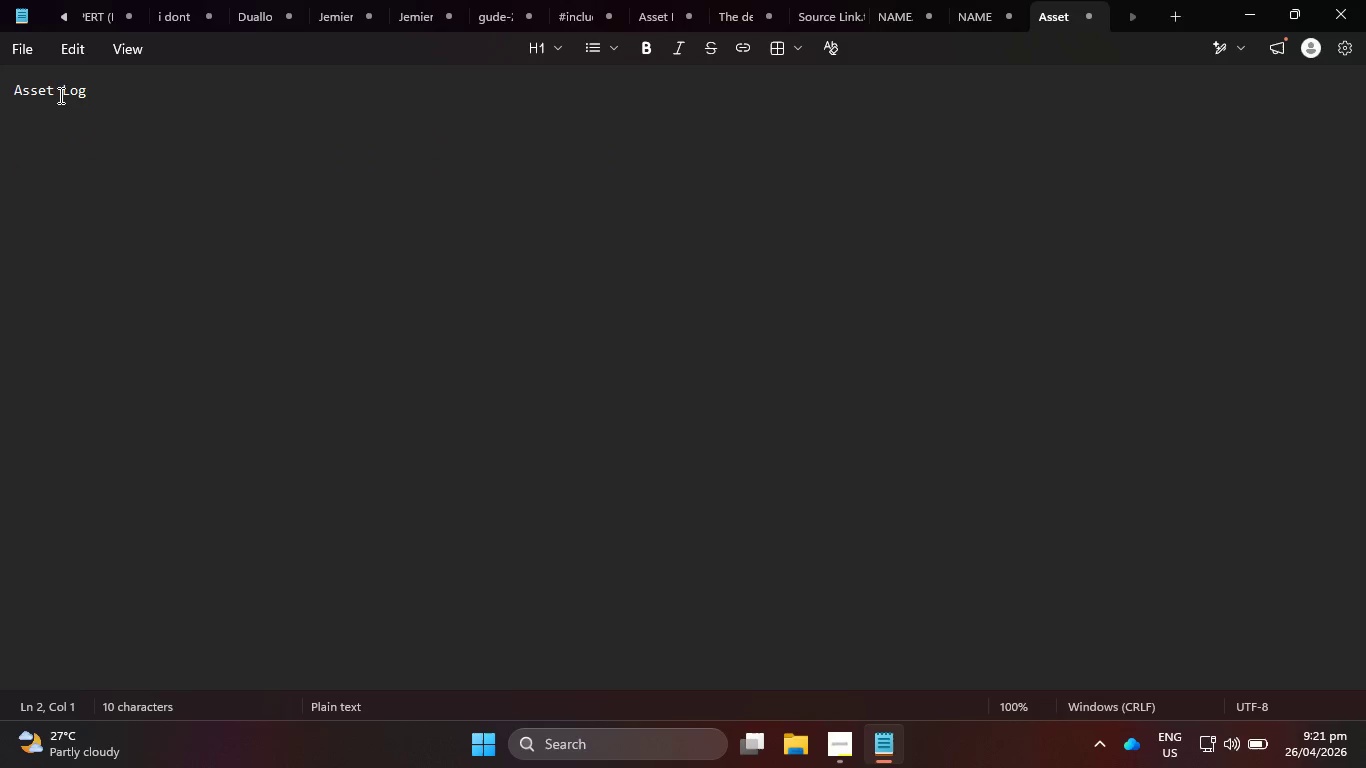 
left_click([62, 95])
 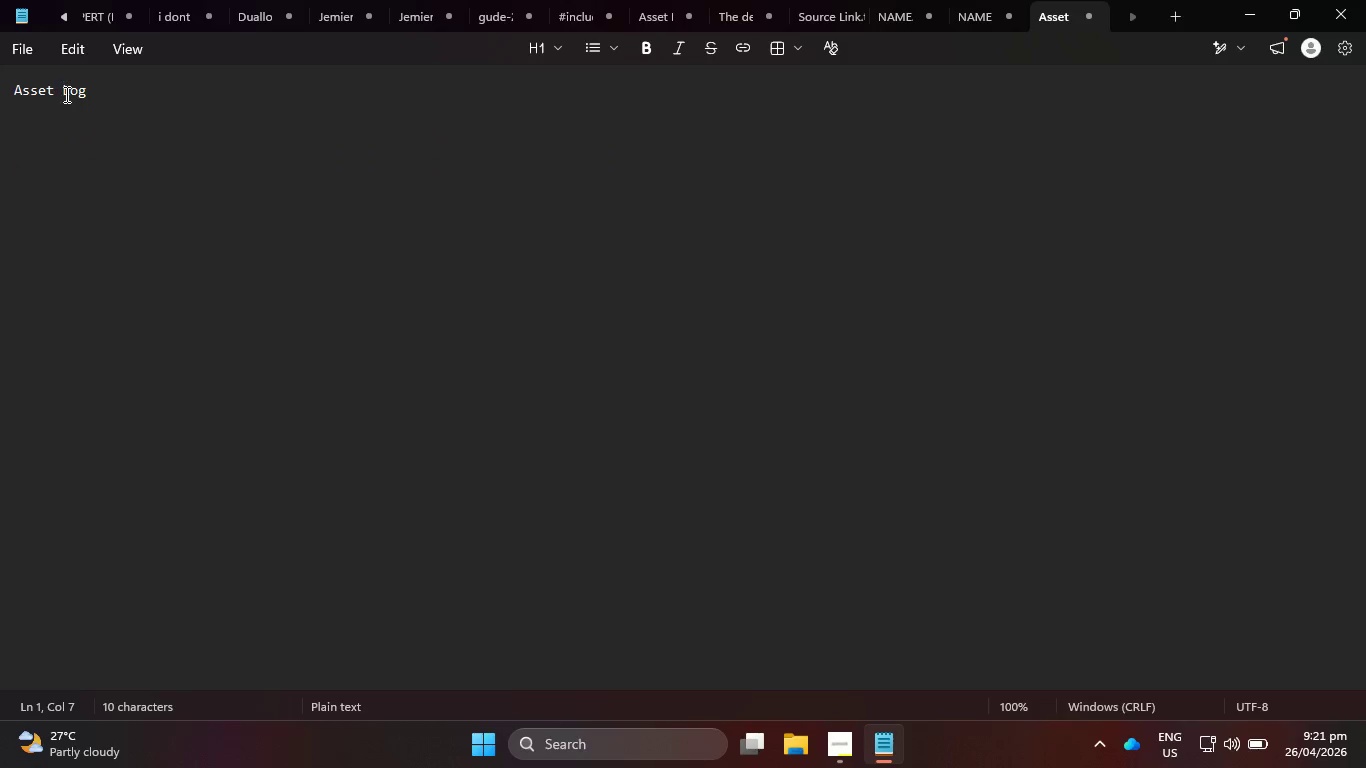 
key(Backspace)
 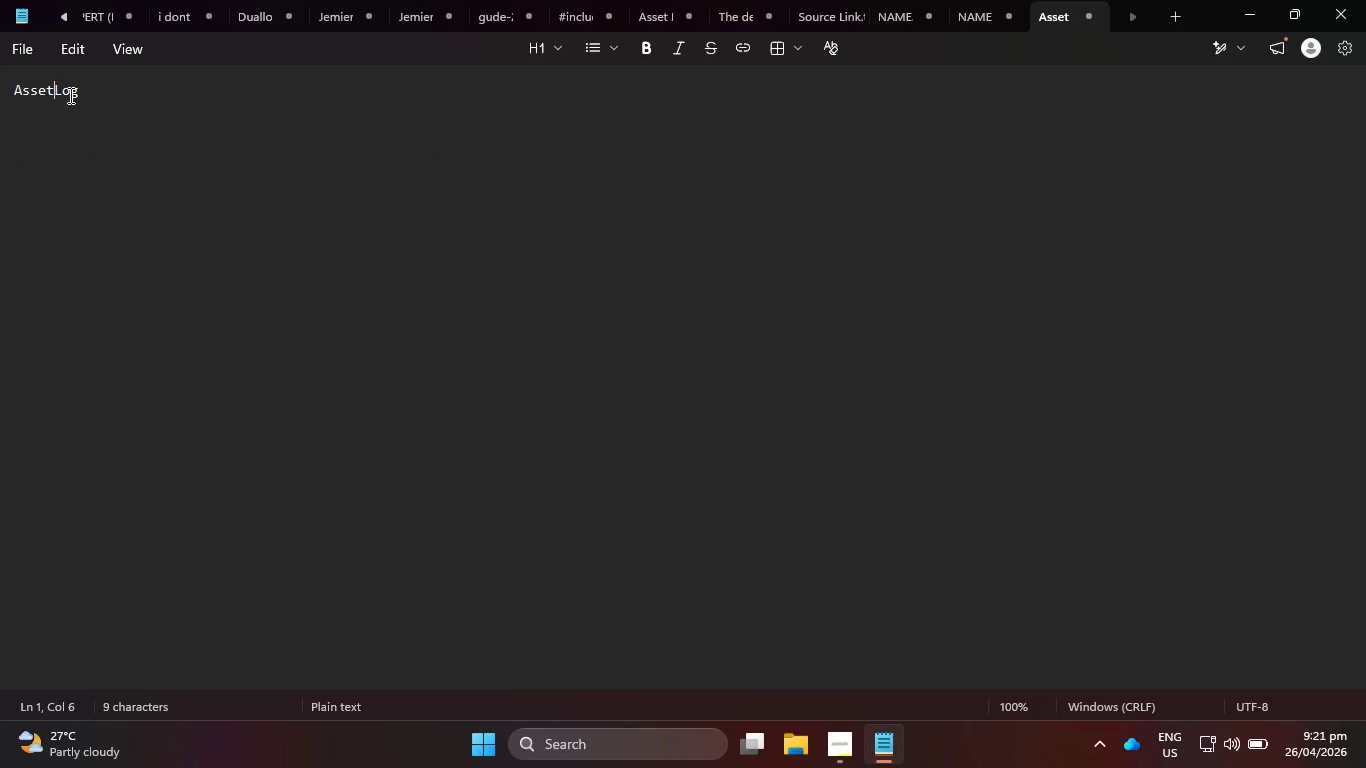 
key(Shift+Minus)
 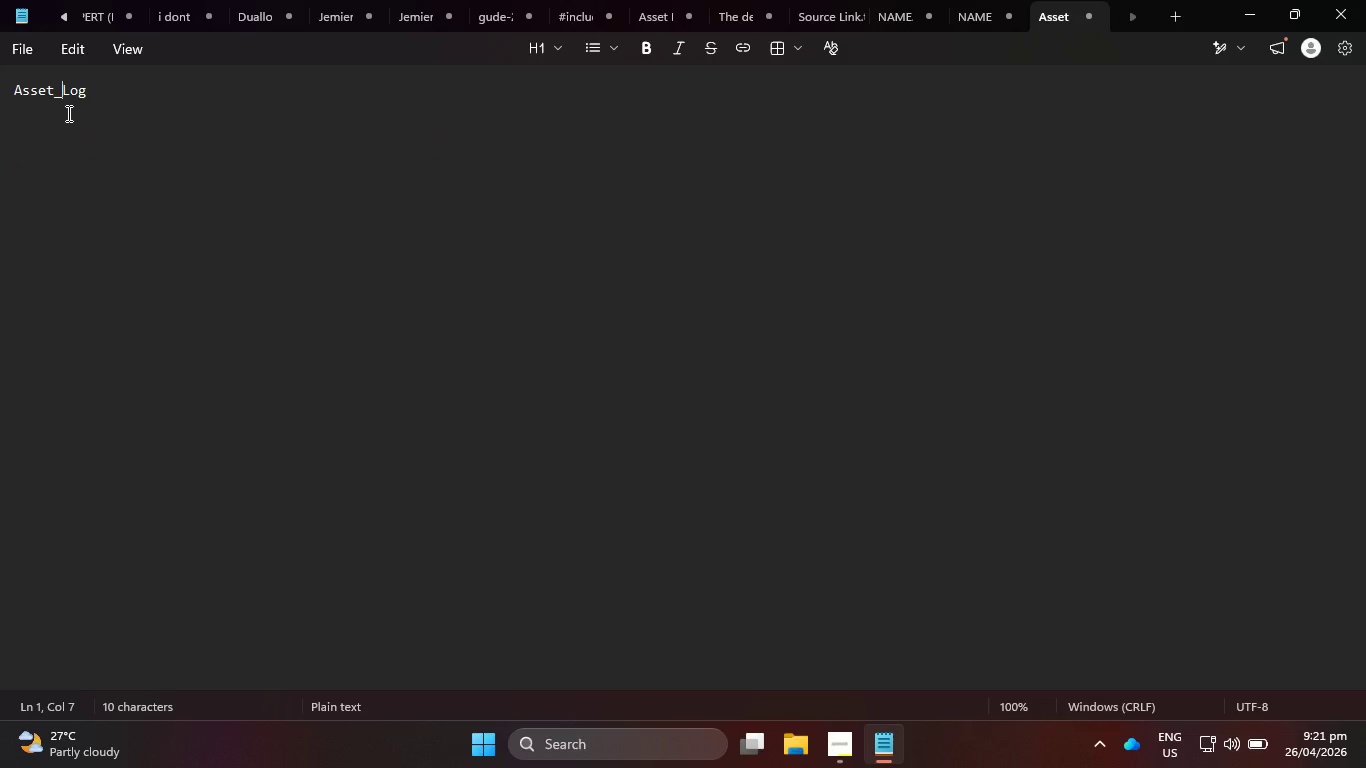 
left_click([67, 113])
 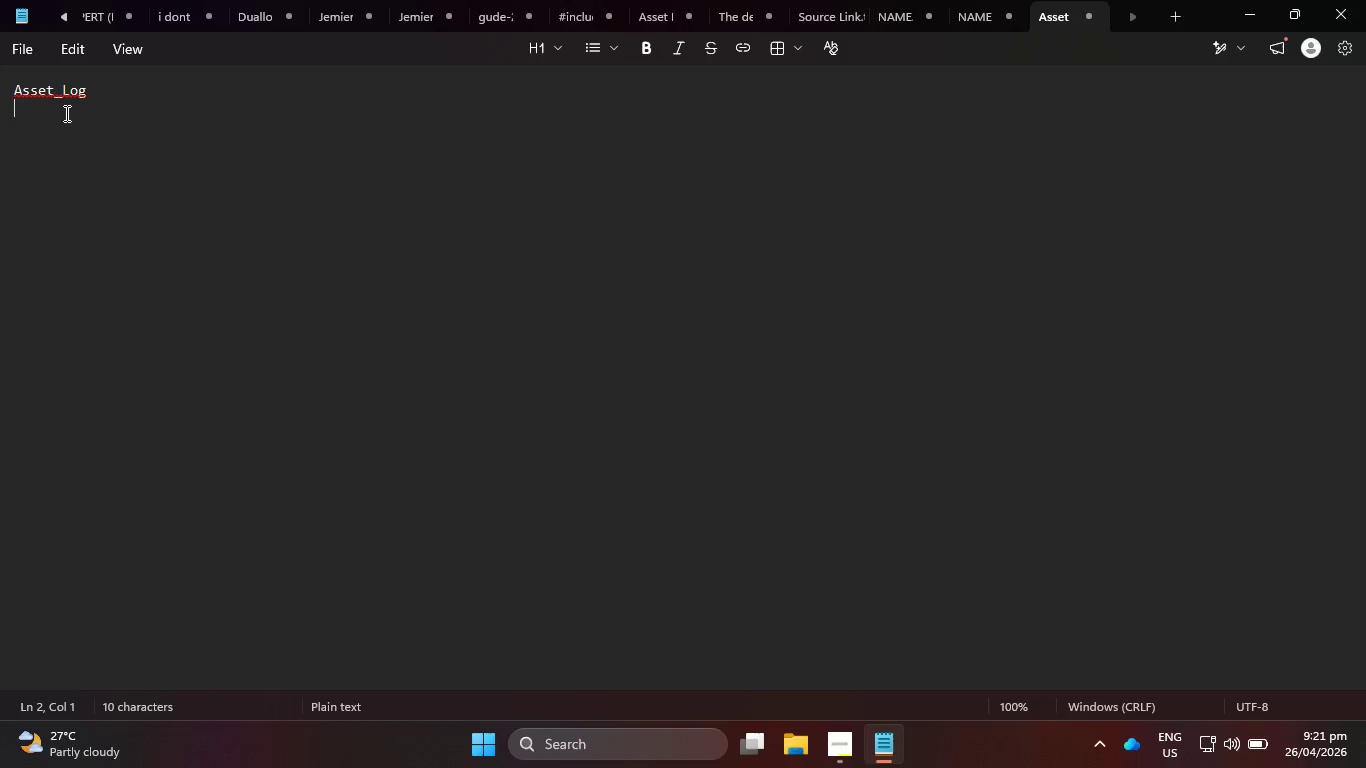 
key(Space)
 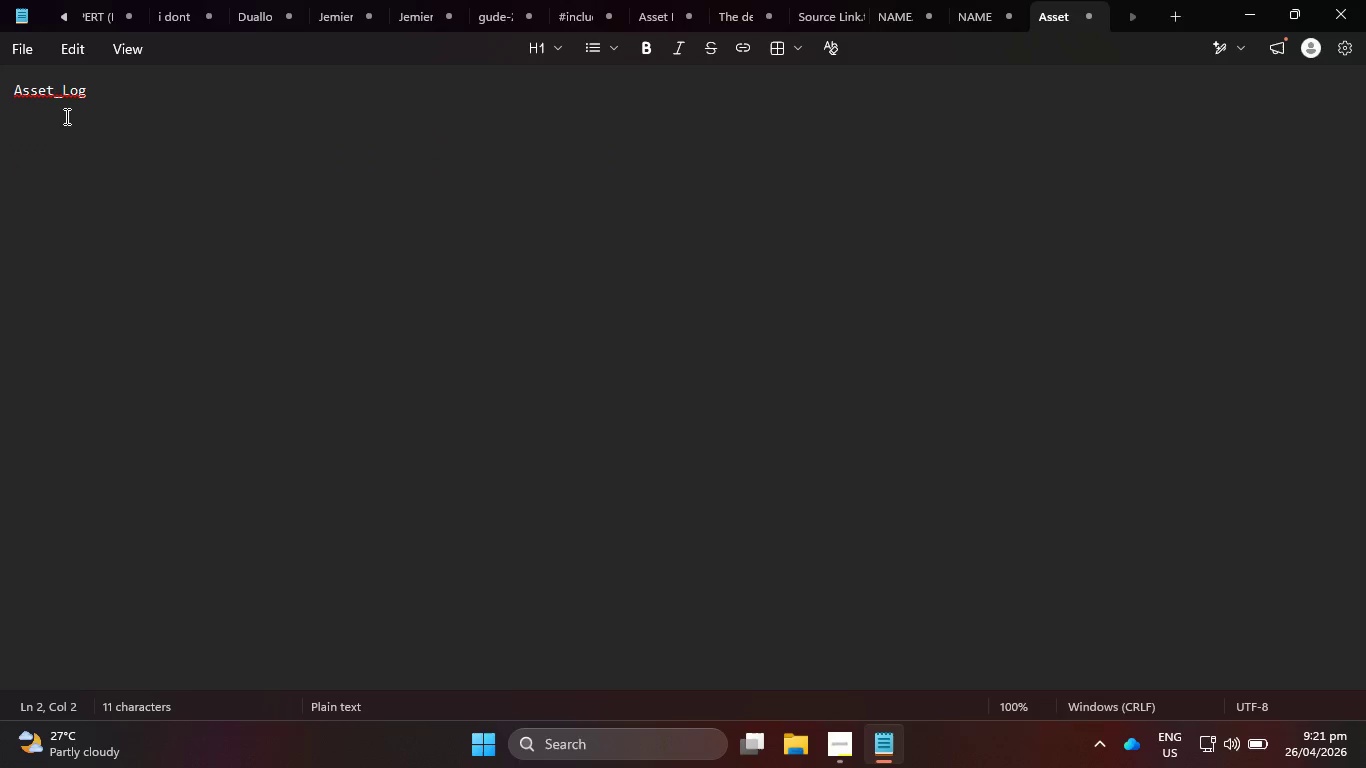 
key(Backspace)
 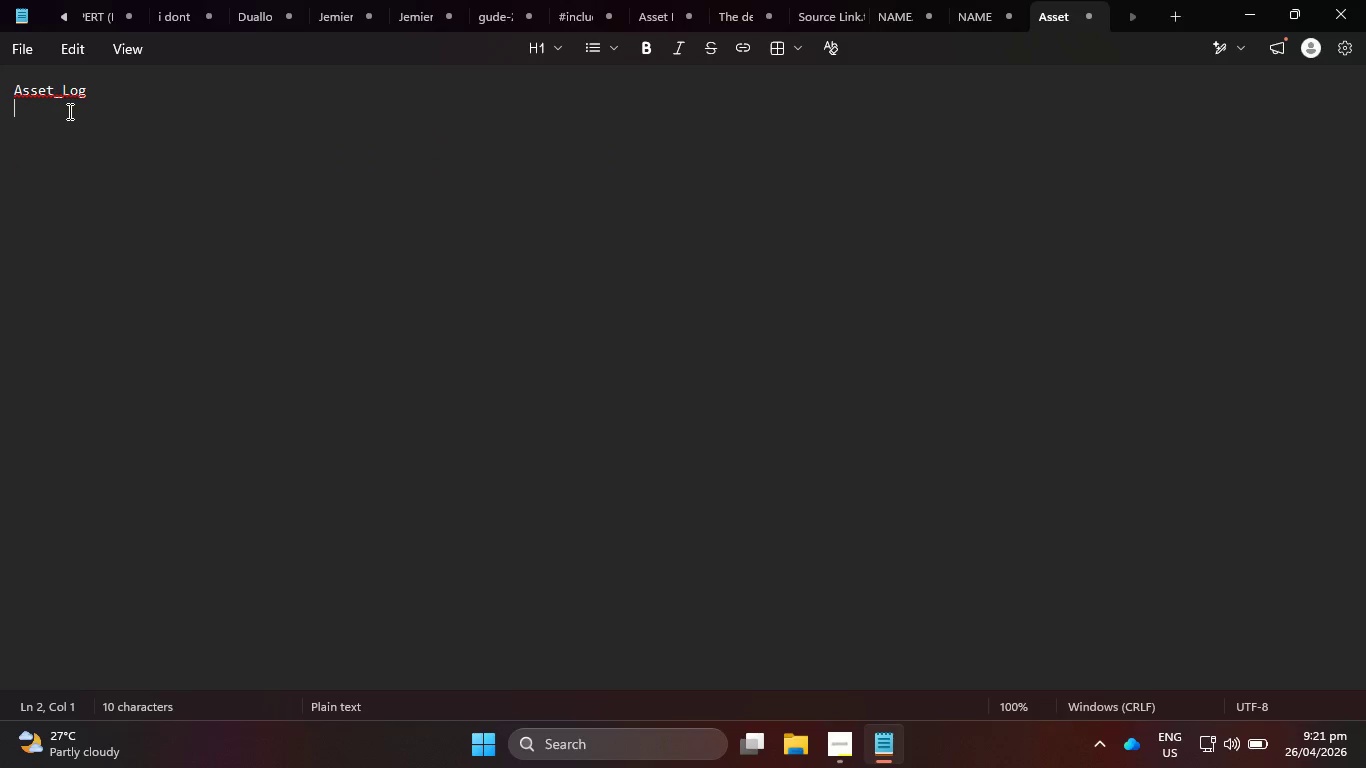 
key(Shift+Enter)
 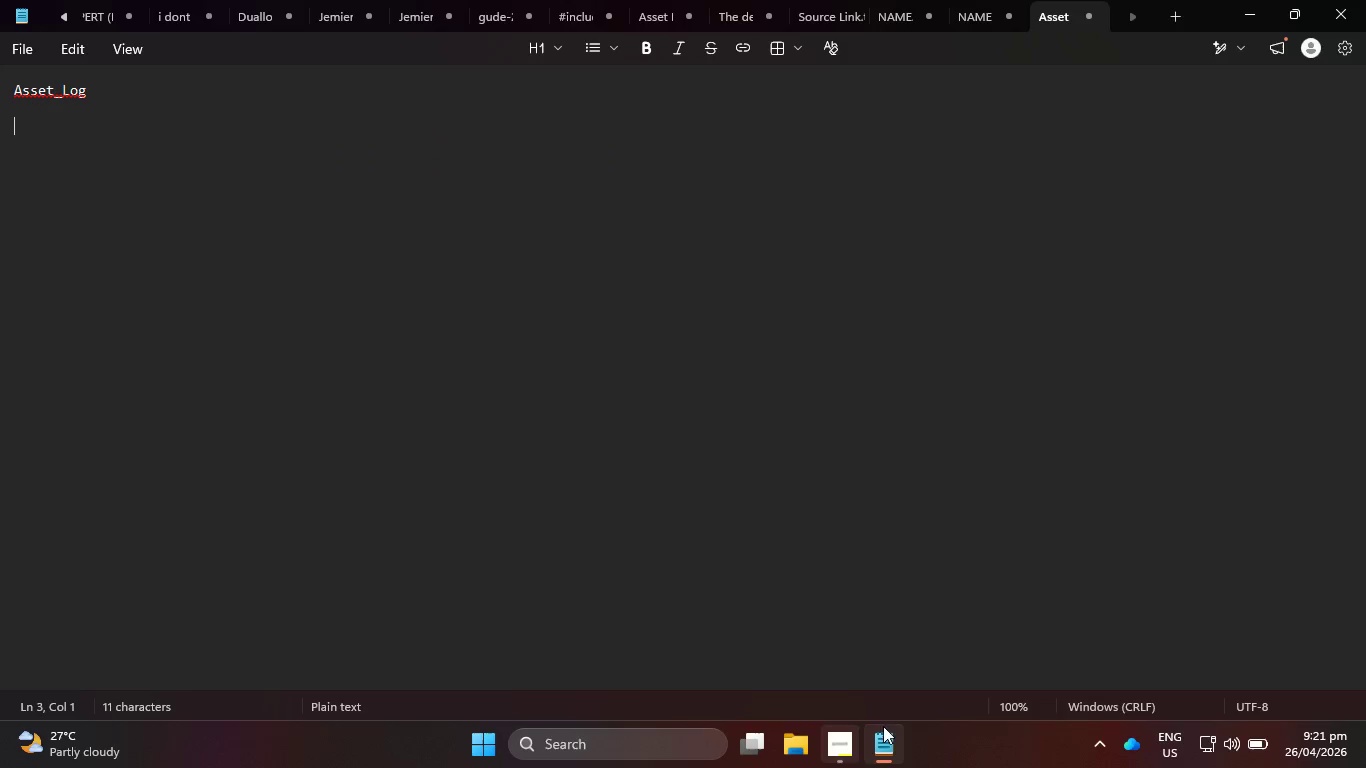 
left_click([1365, 763])
 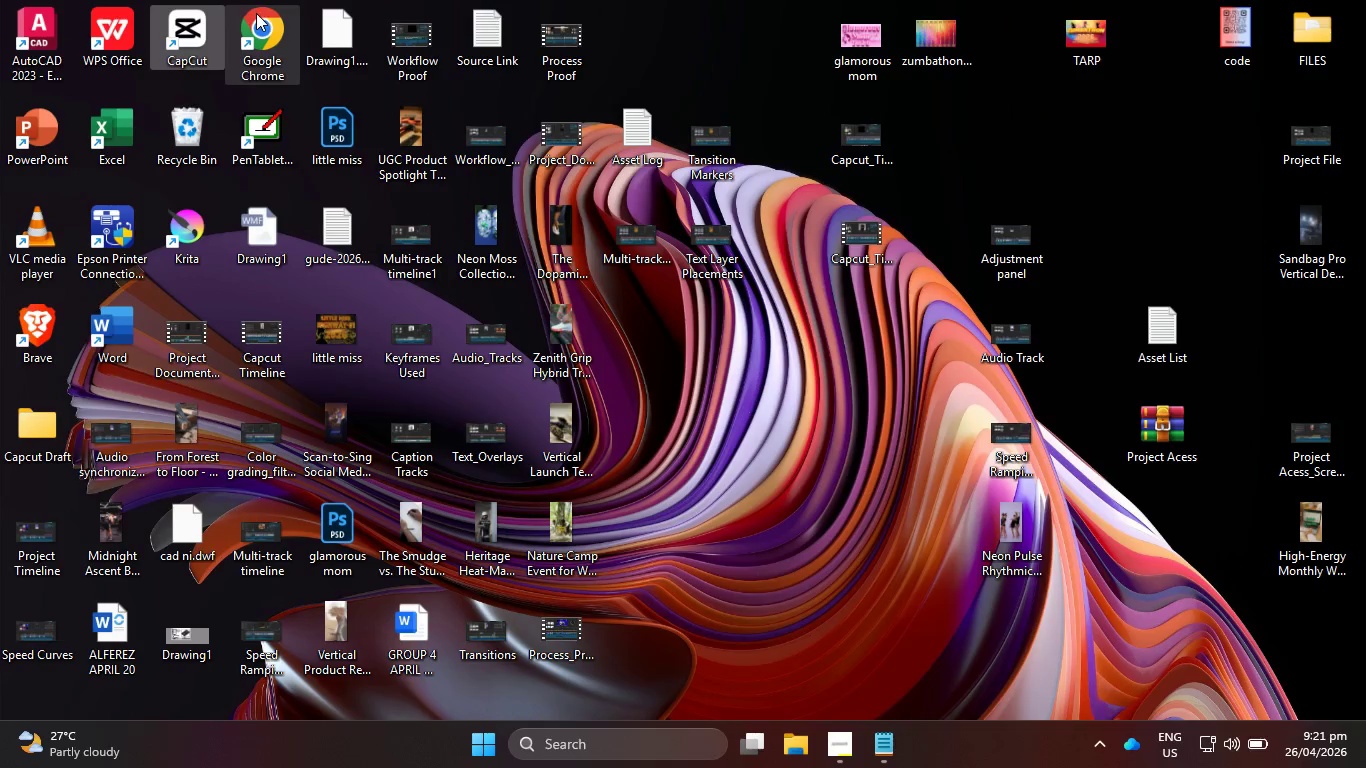 
double_click([256, 16])
 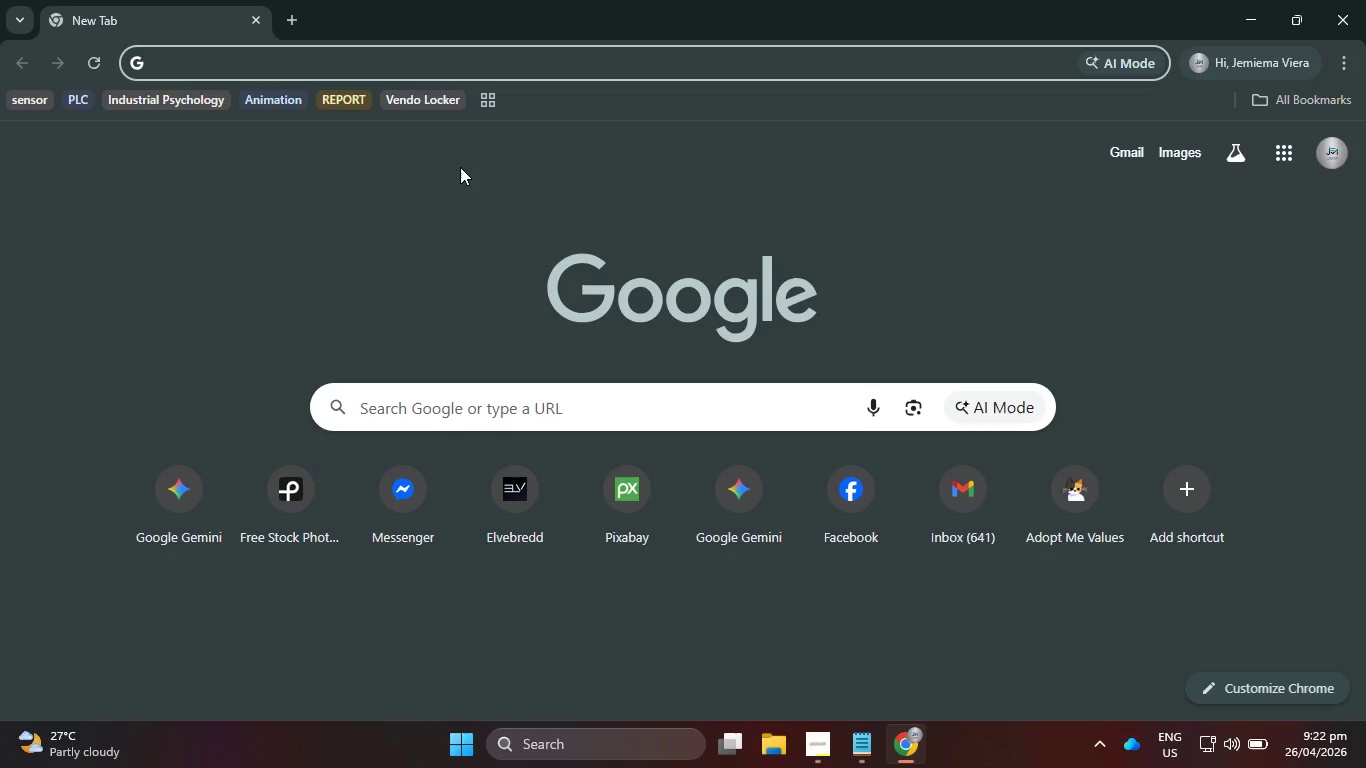 
left_click([251, 63])
 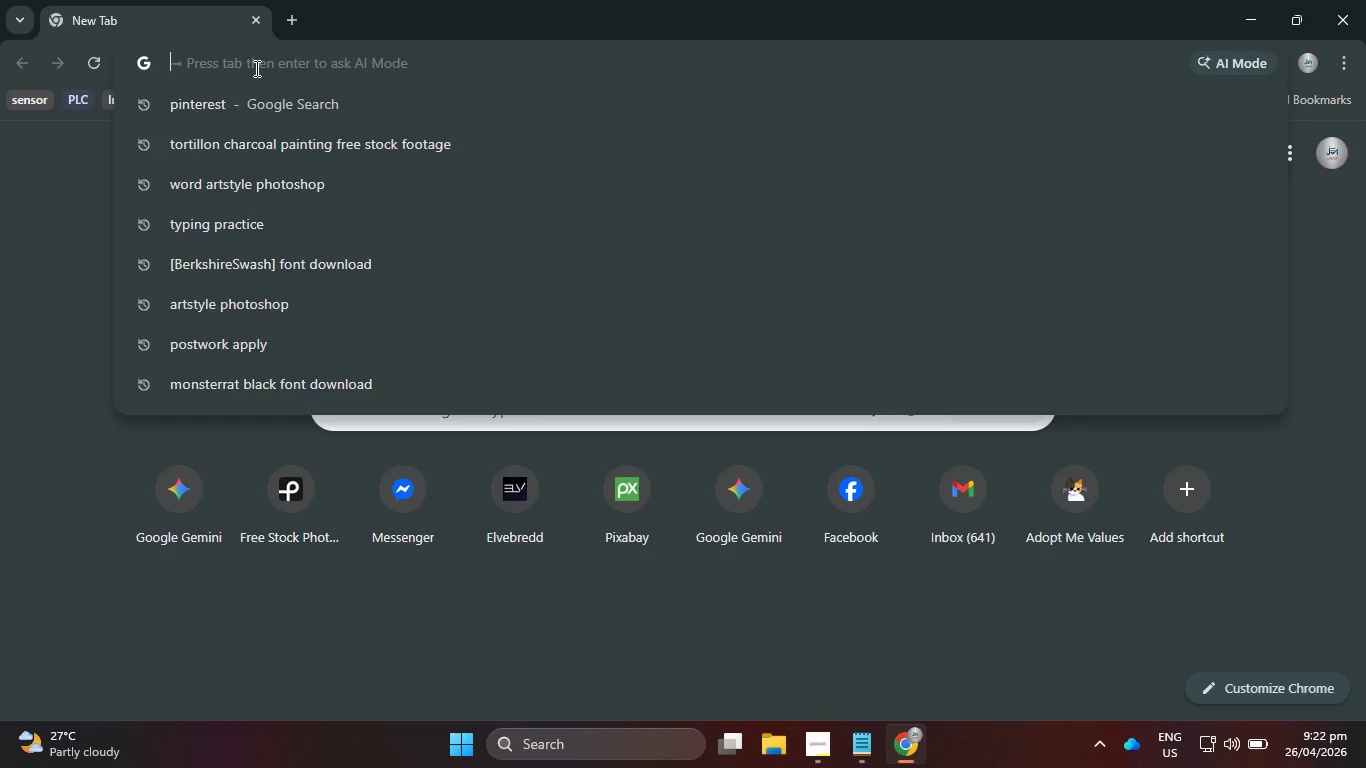 
wait(14.5)
 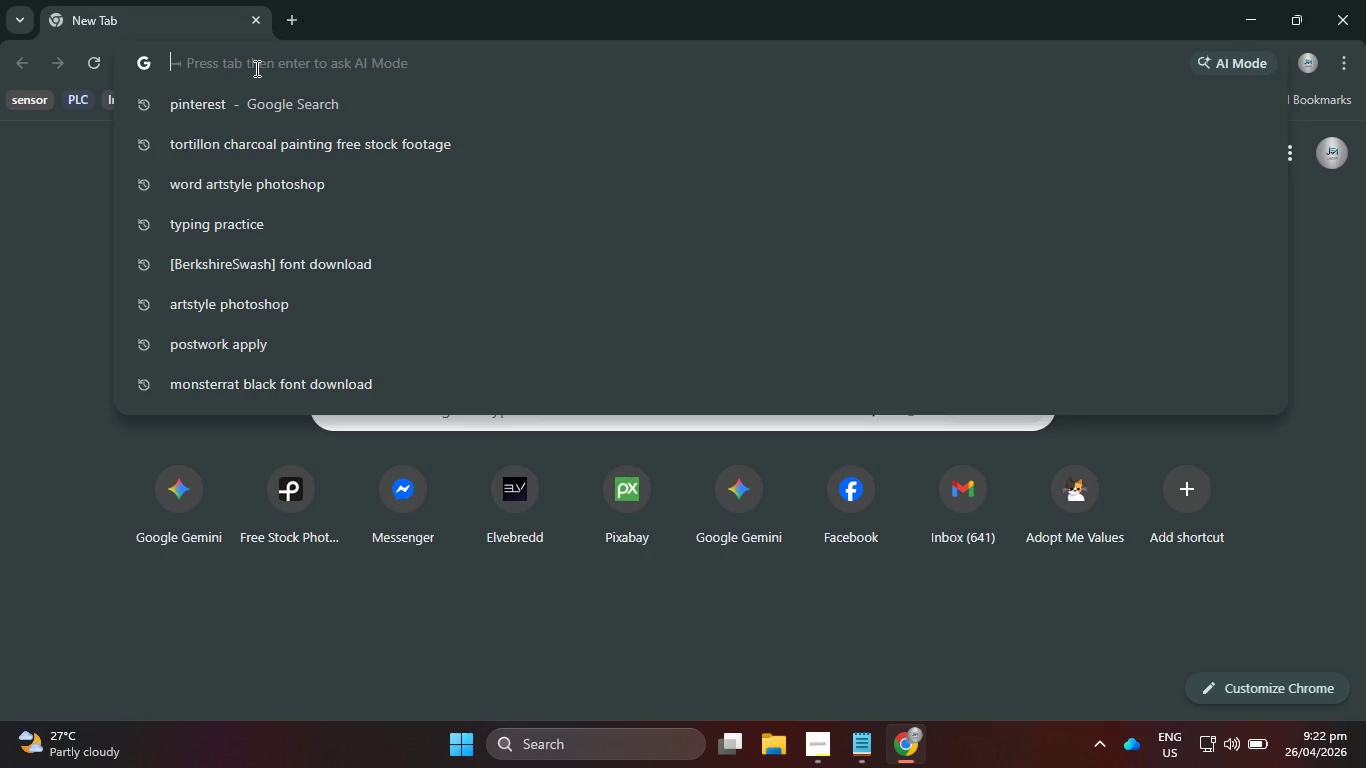 
left_click([259, 65])
 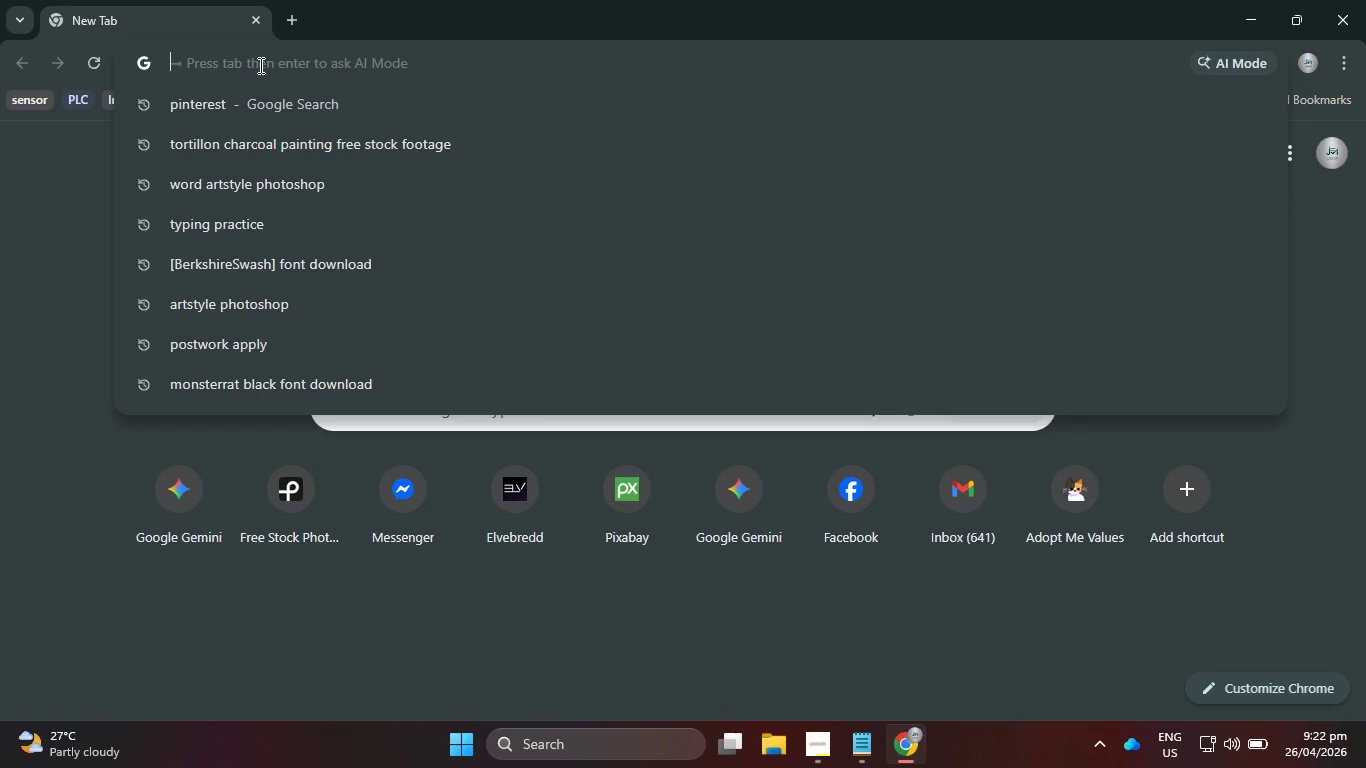 
left_click([289, 477])
 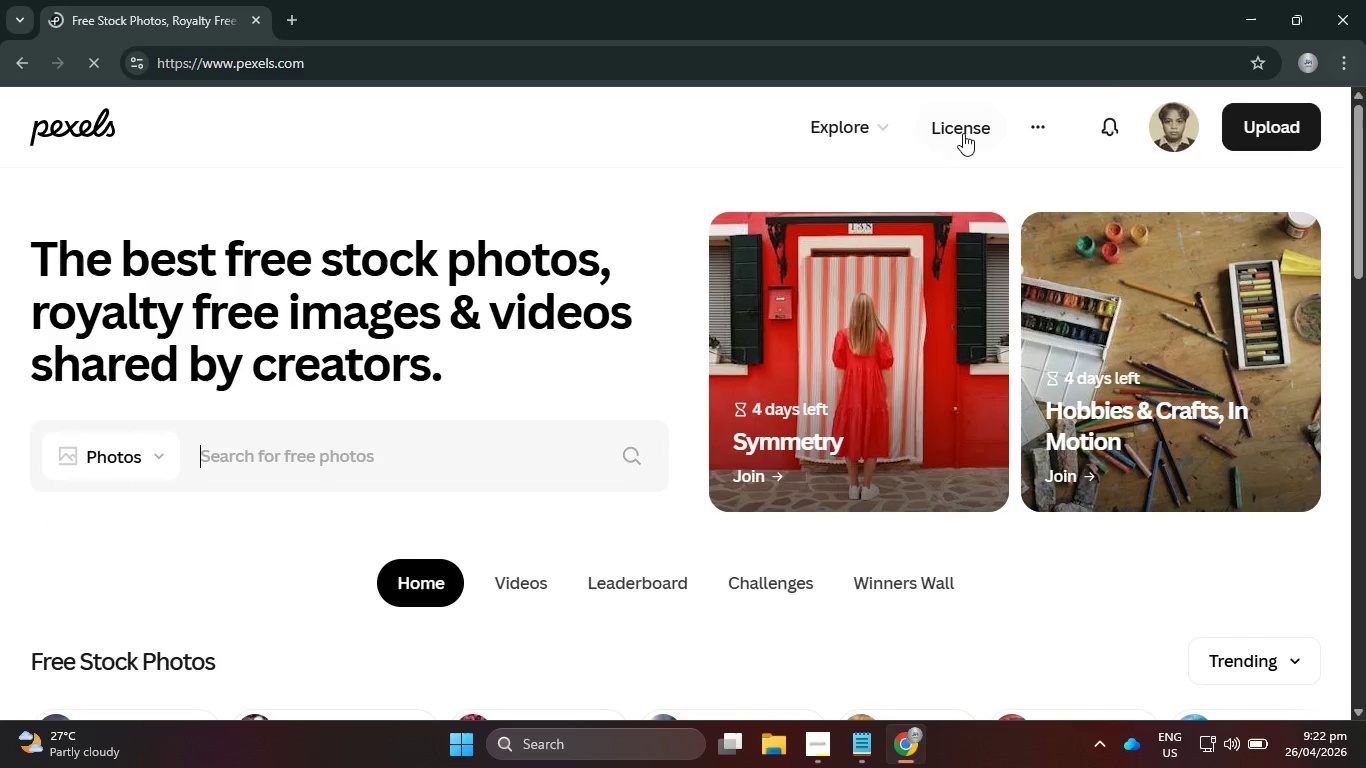 
left_click([1348, 72])
 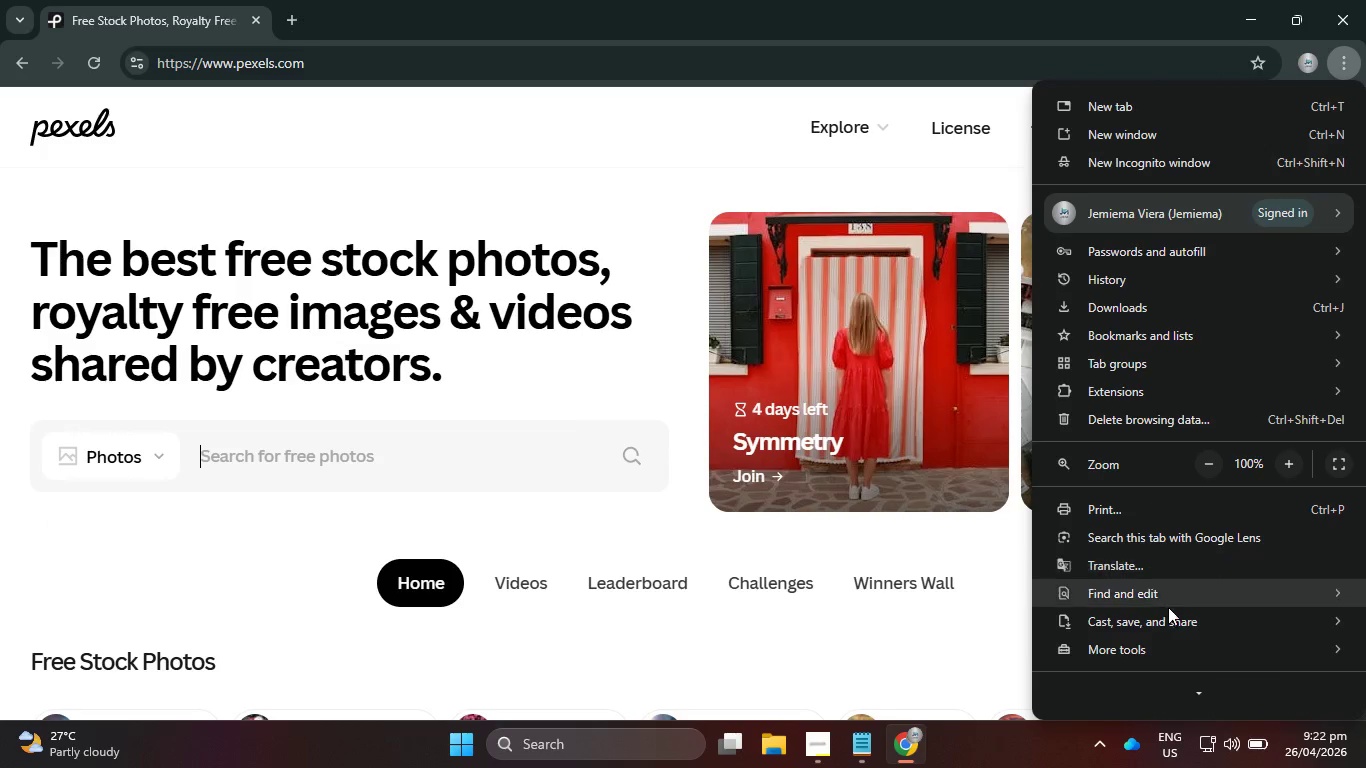 
wait(7.31)
 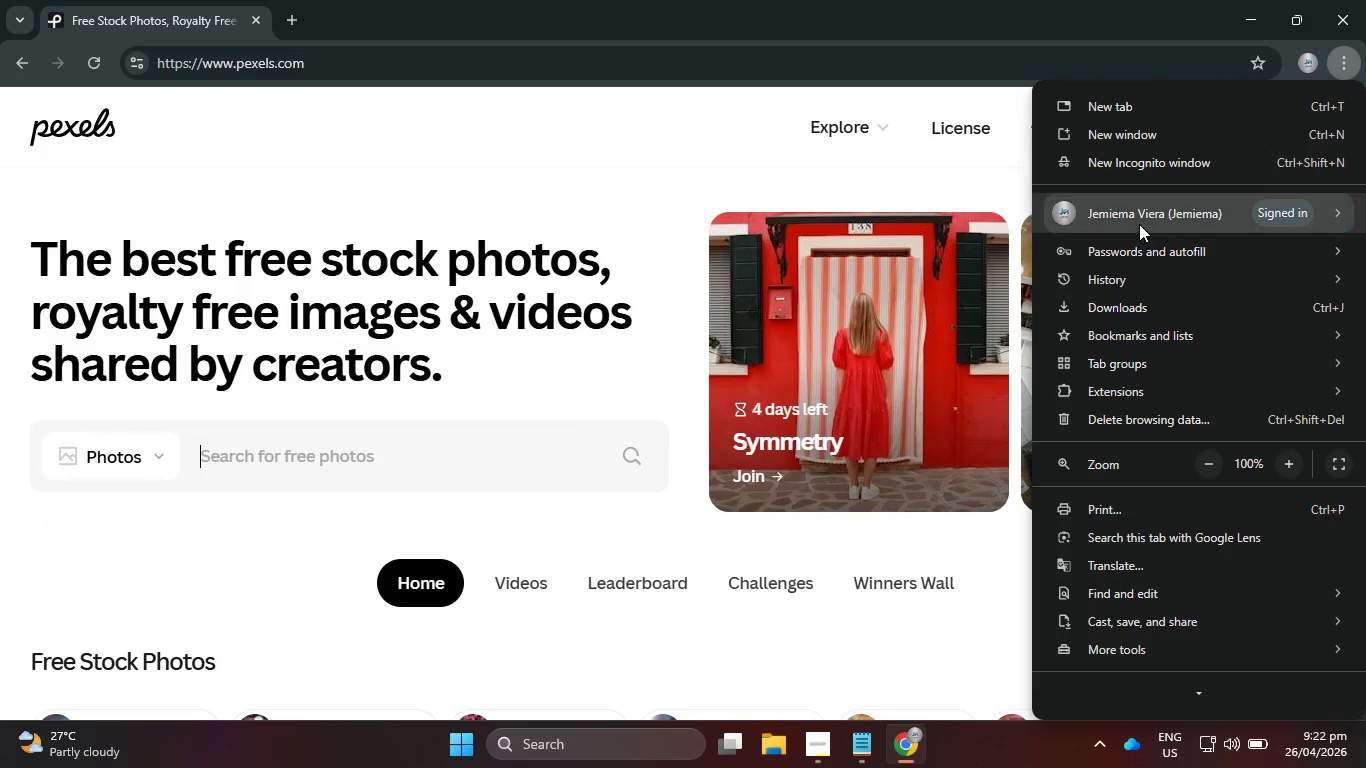 
left_click([1182, 666])
 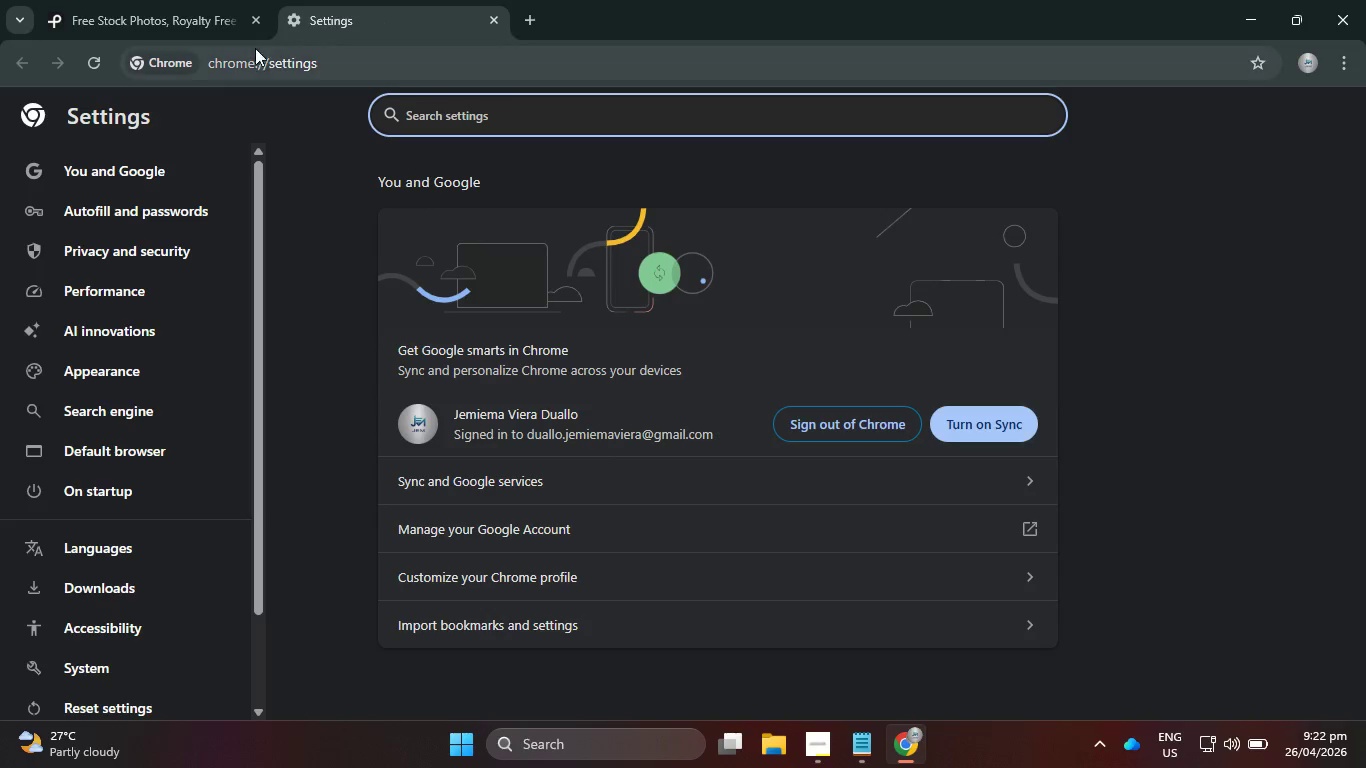 
left_click([256, 24])
 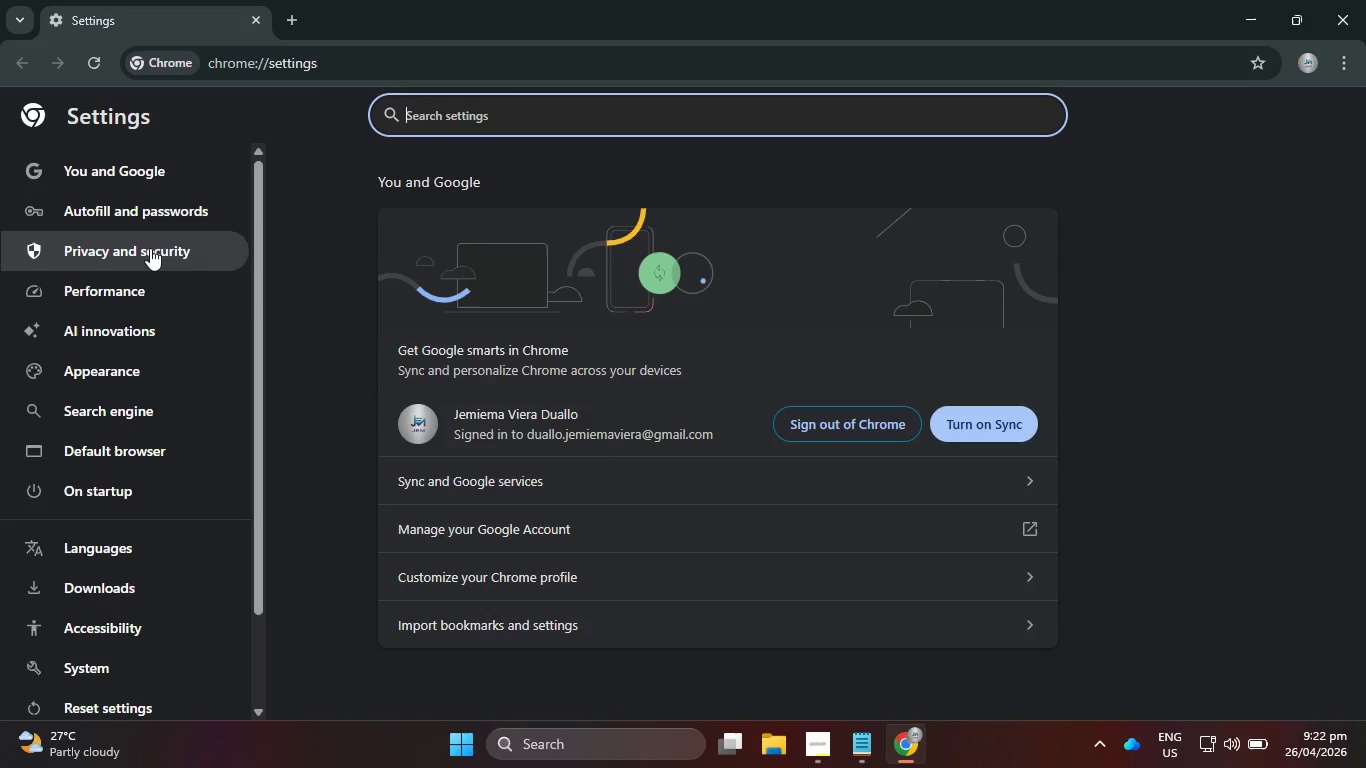 
scroll: coordinate [137, 273], scroll_direction: up, amount: 1.0
 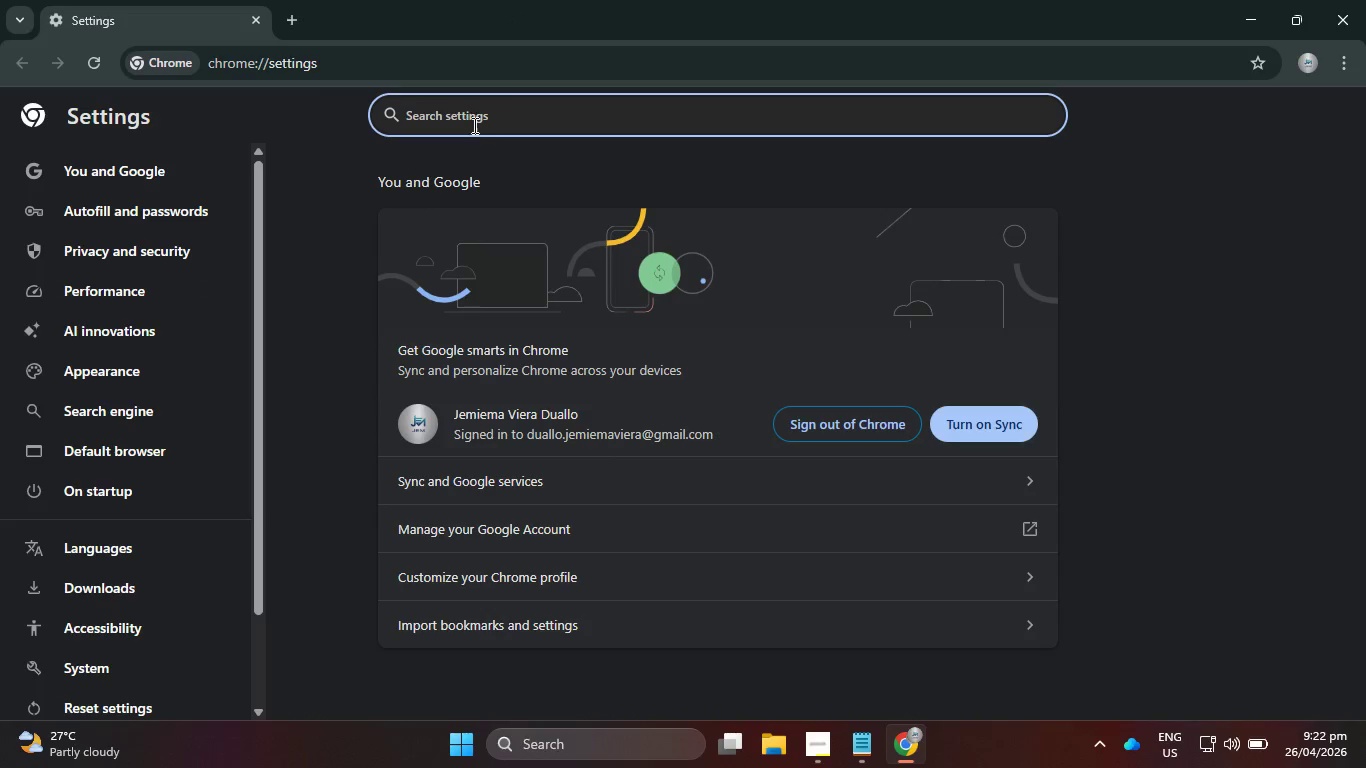 
type(his)
 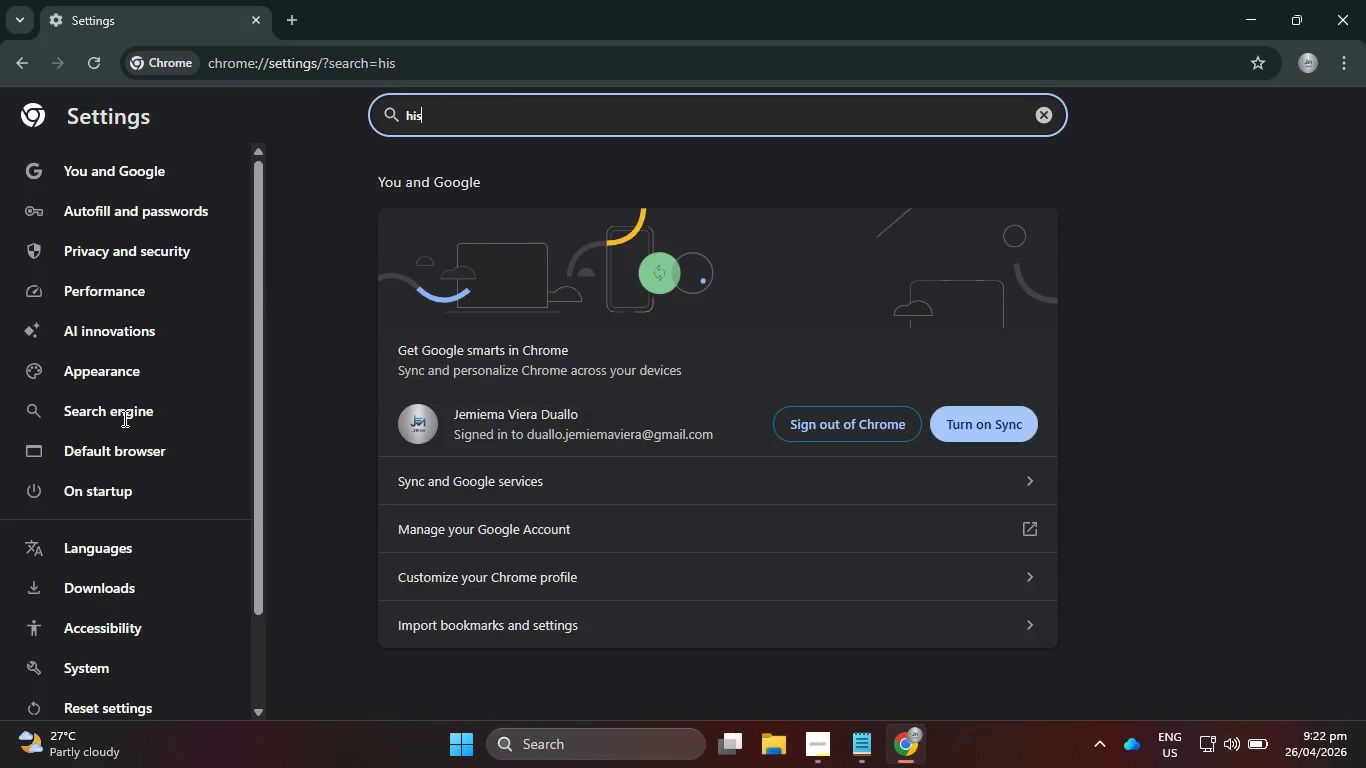 
scroll: coordinate [94, 549], scroll_direction: up, amount: 4.0
 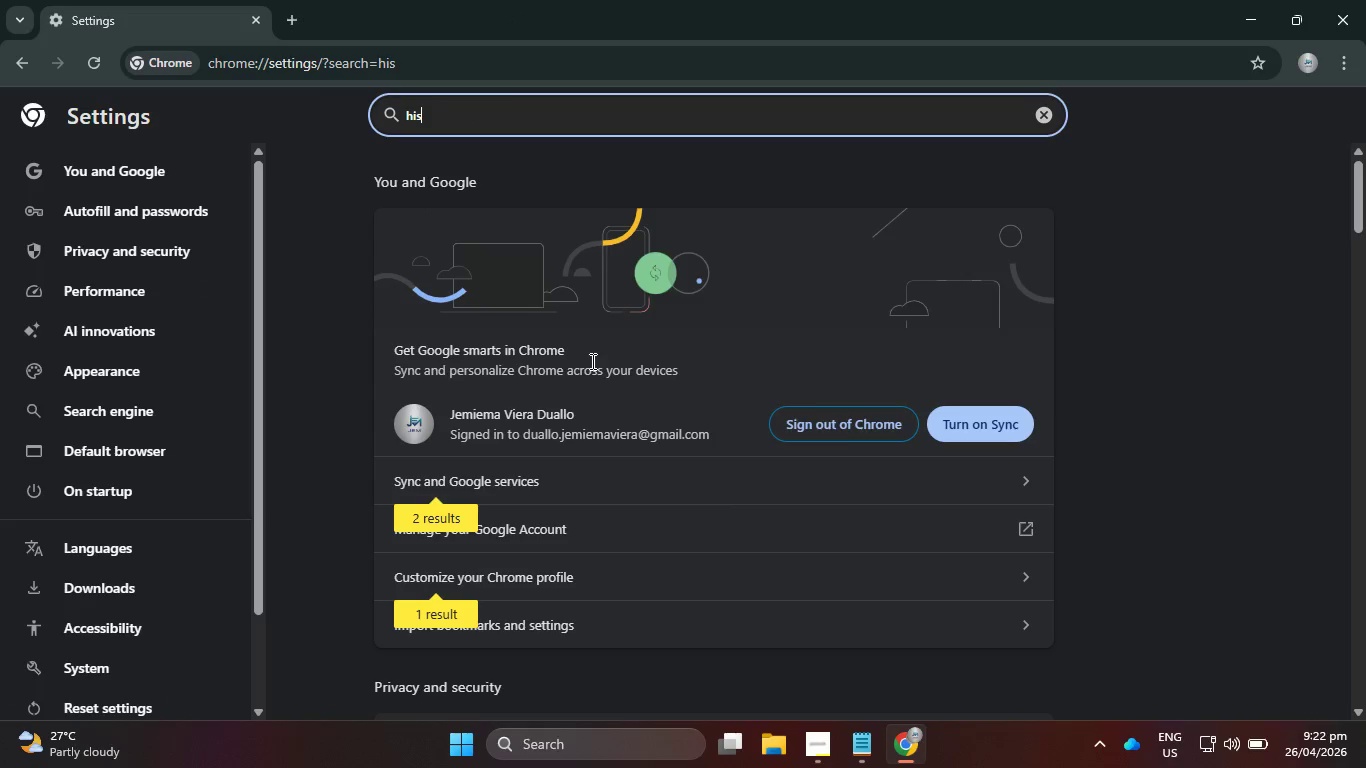 
left_click_drag(start_coordinate=[472, 112], to_coordinate=[388, 107])
 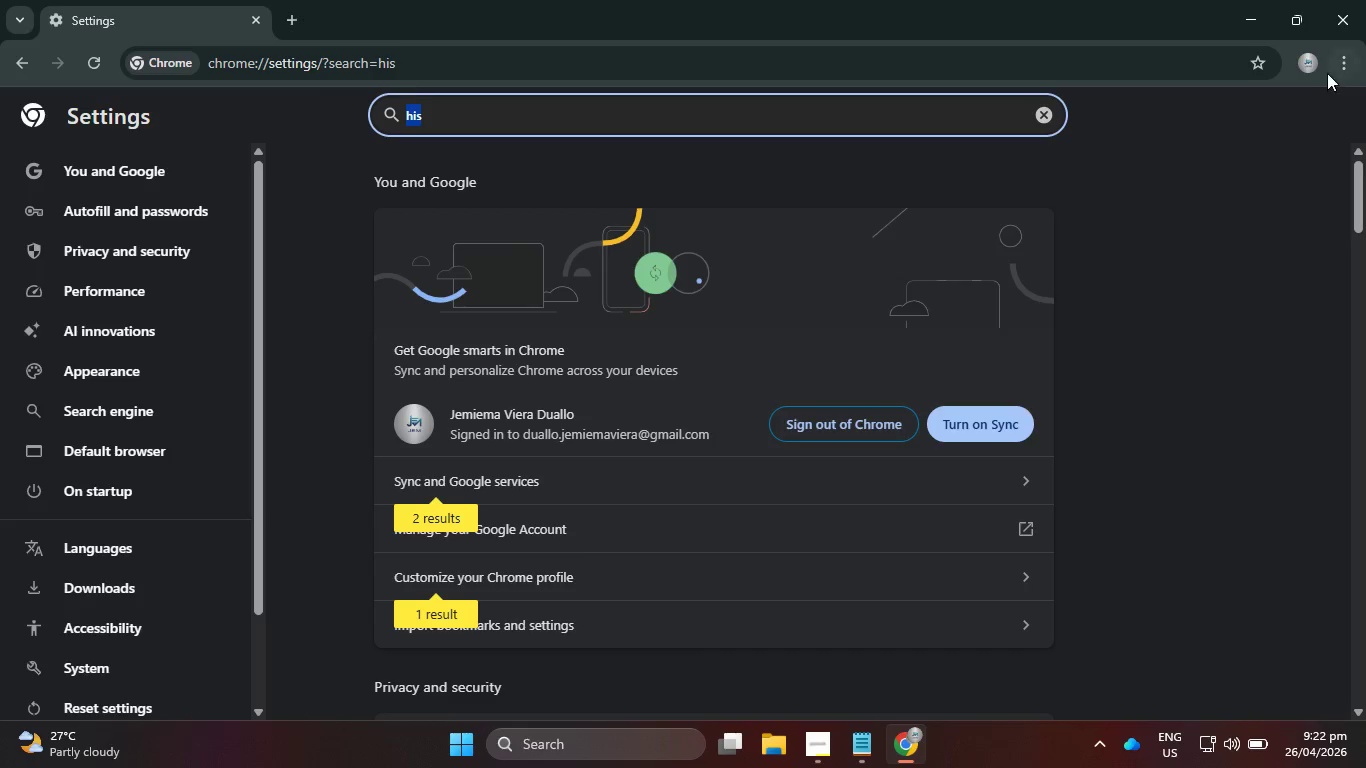 
left_click([1331, 66])
 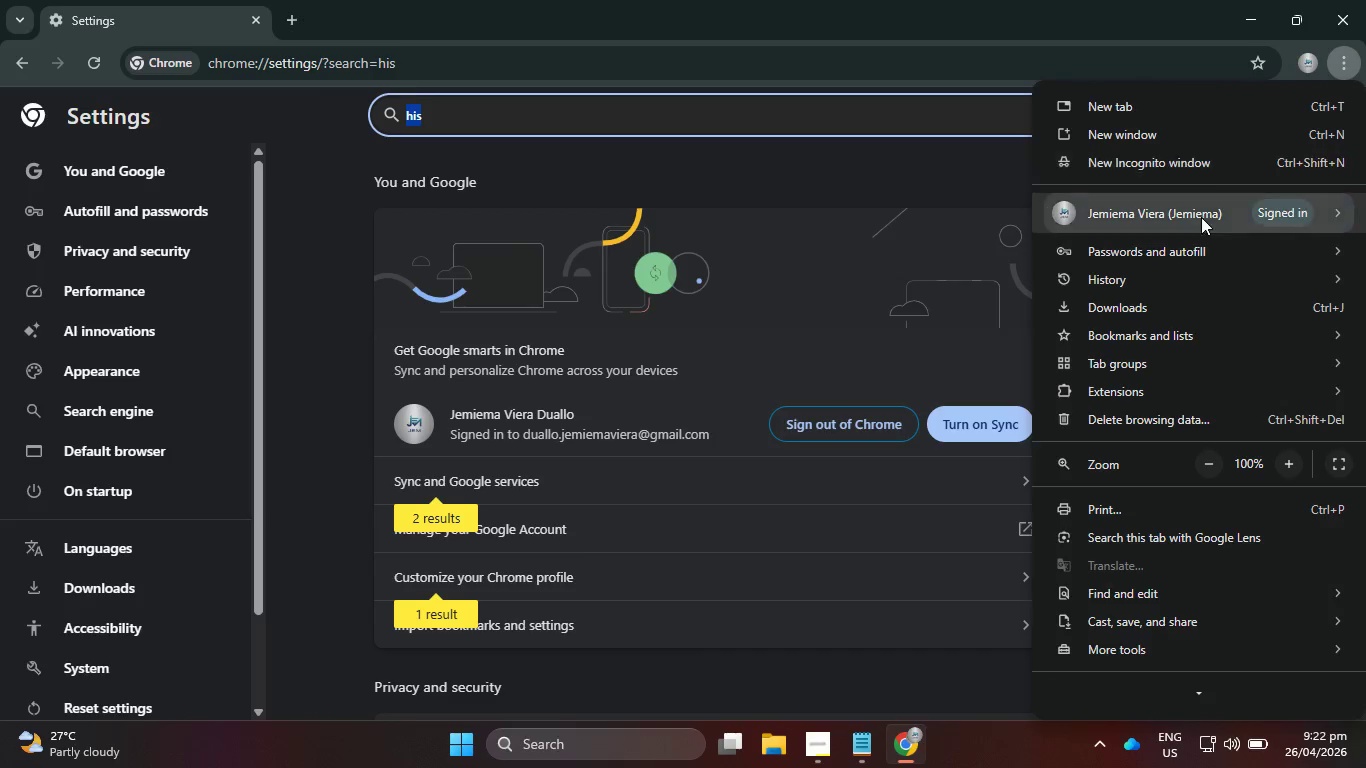 
left_click([1165, 277])
 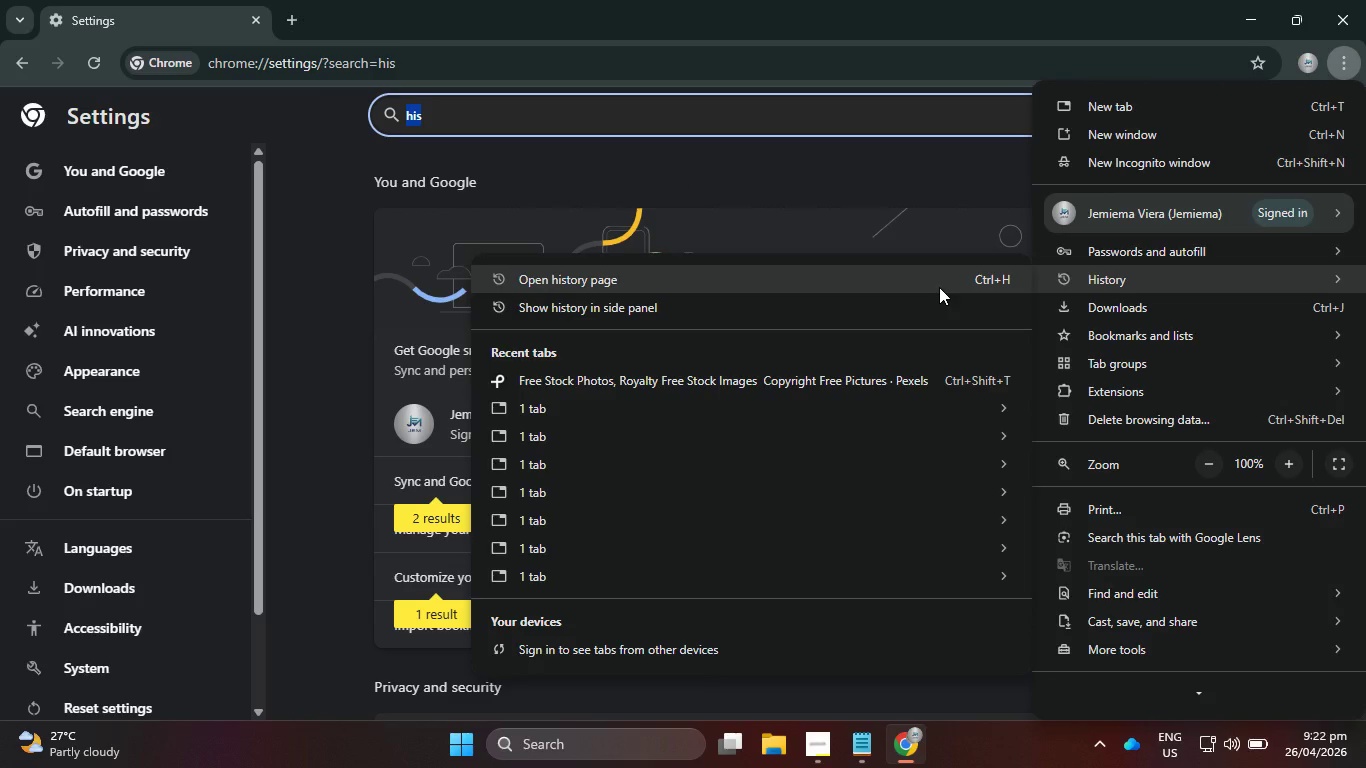 
wait(5.41)
 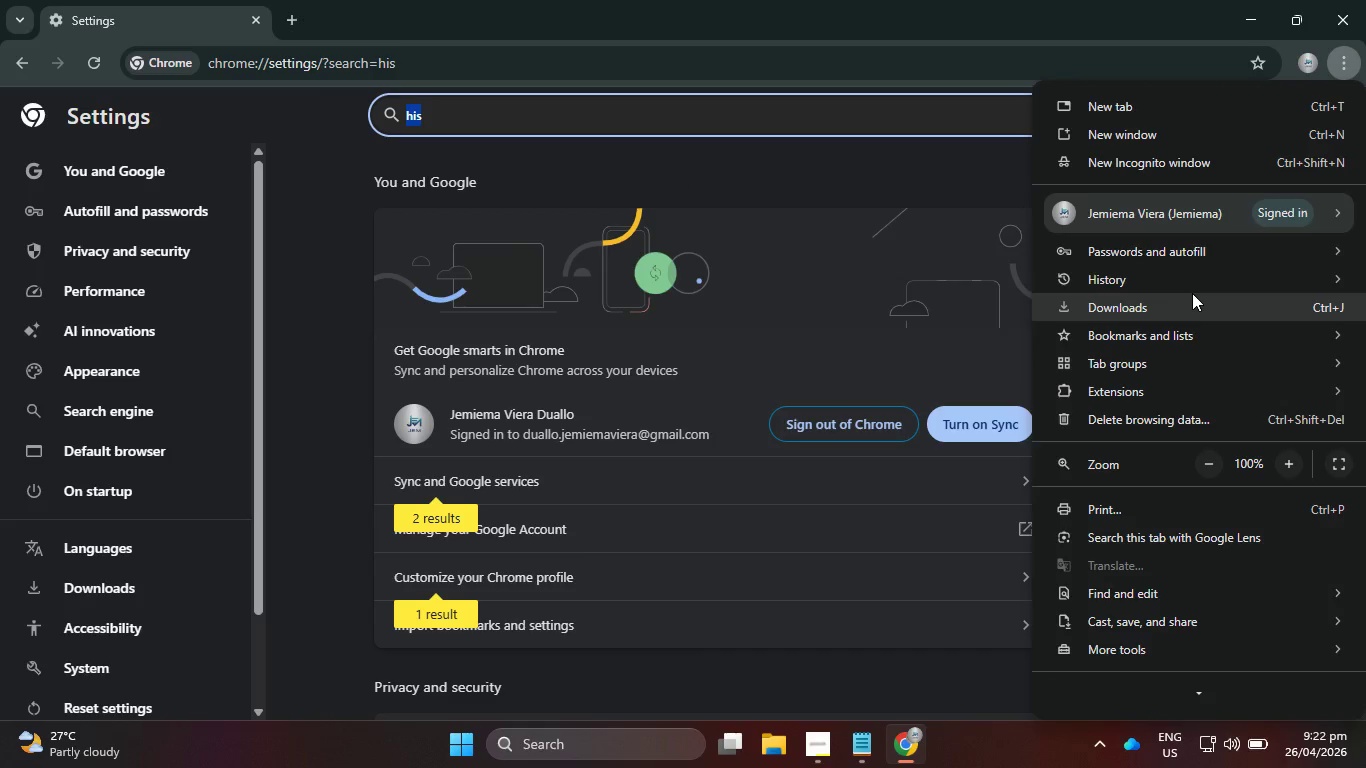 
left_click([939, 287])
 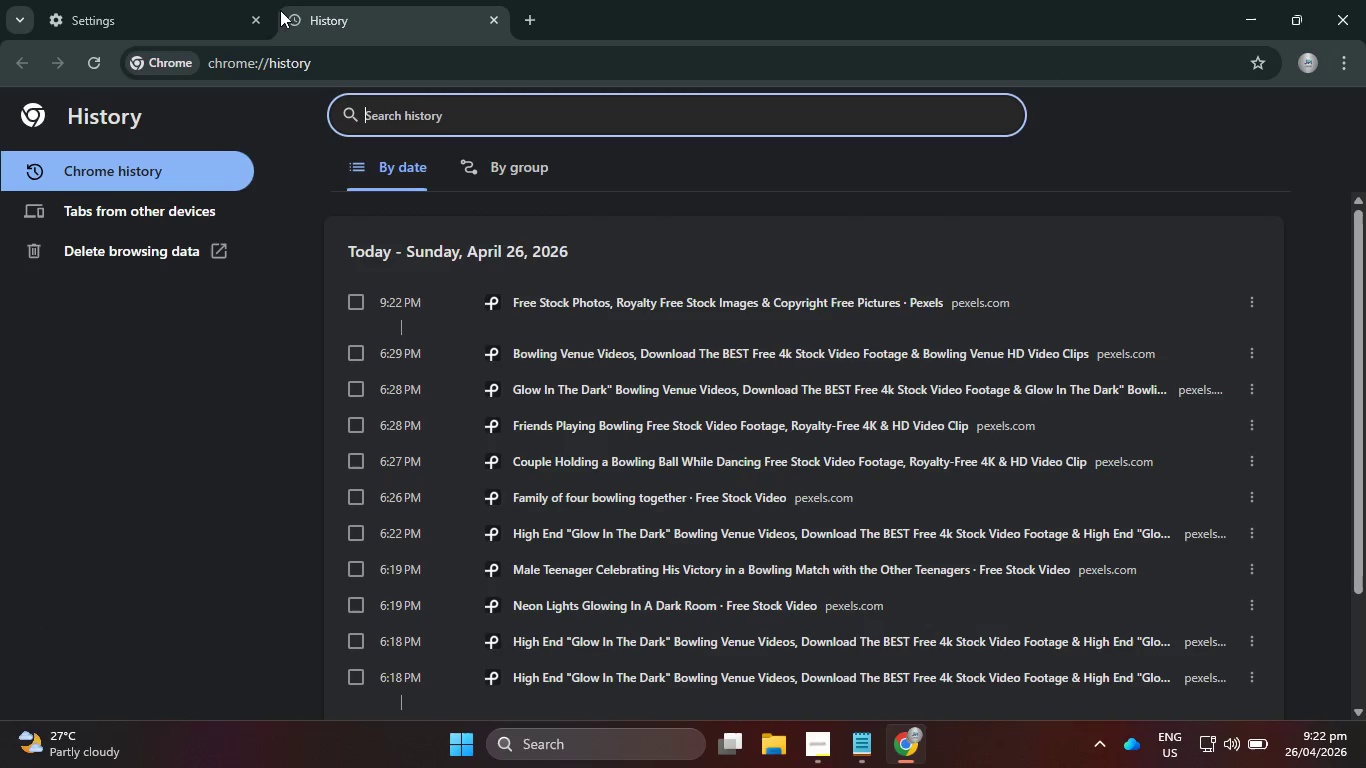 
left_click([254, 16])
 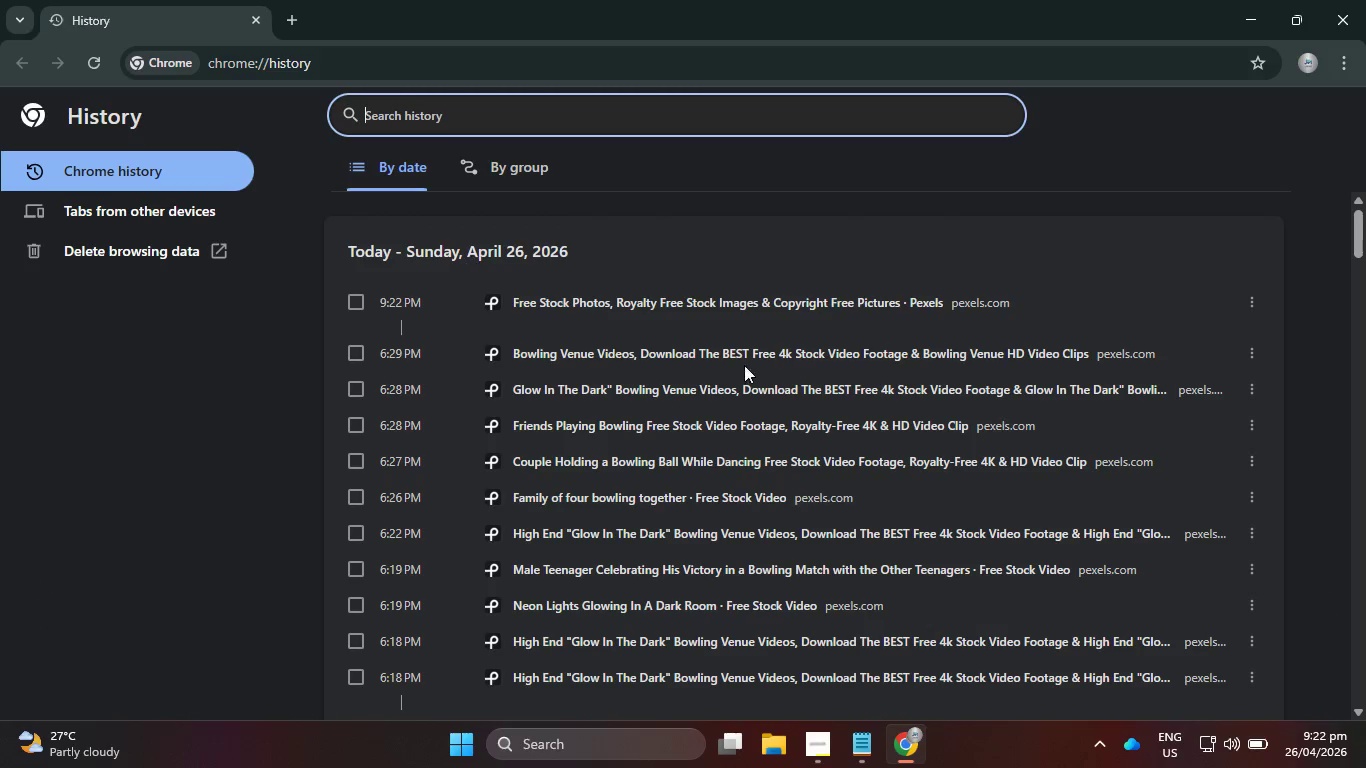 
scroll: coordinate [891, 394], scroll_direction: down, amount: 11.0
 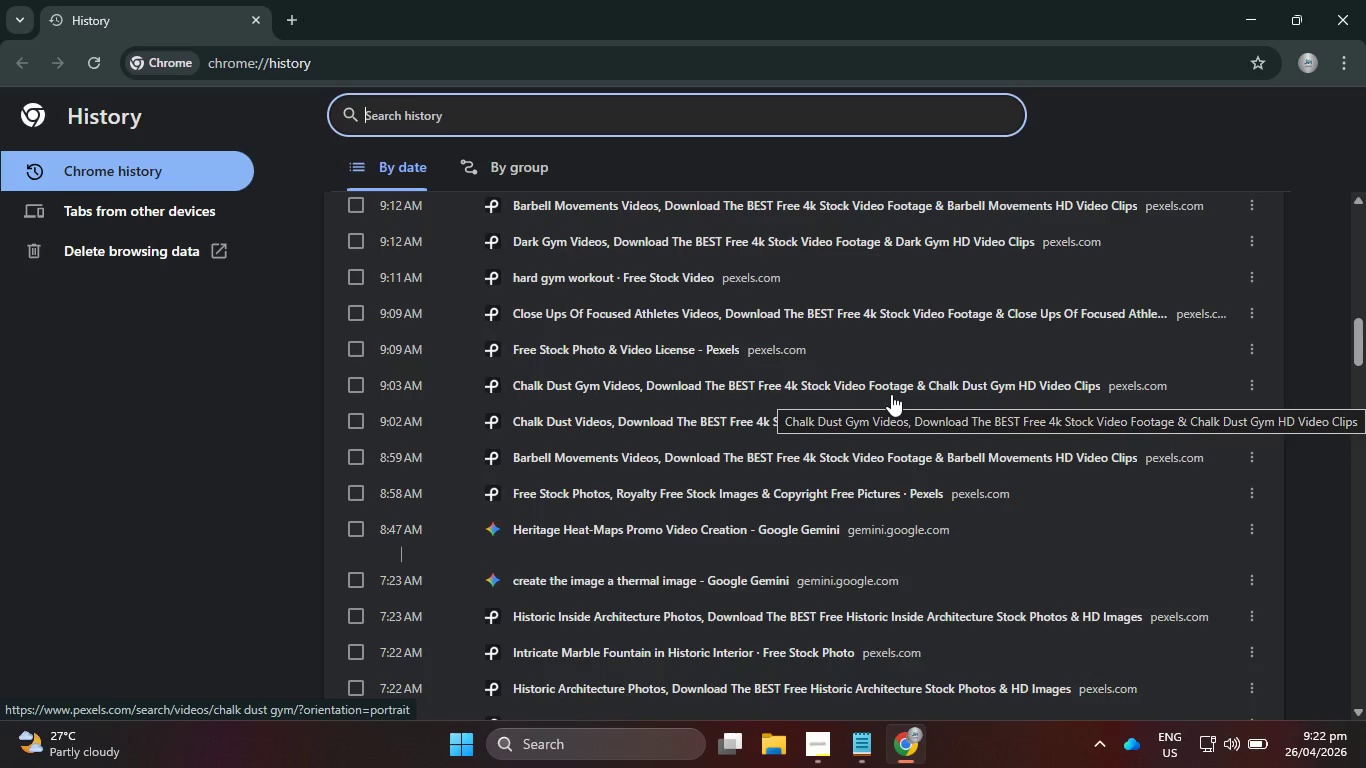 
scroll: coordinate [697, 392], scroll_direction: up, amount: 4.0
 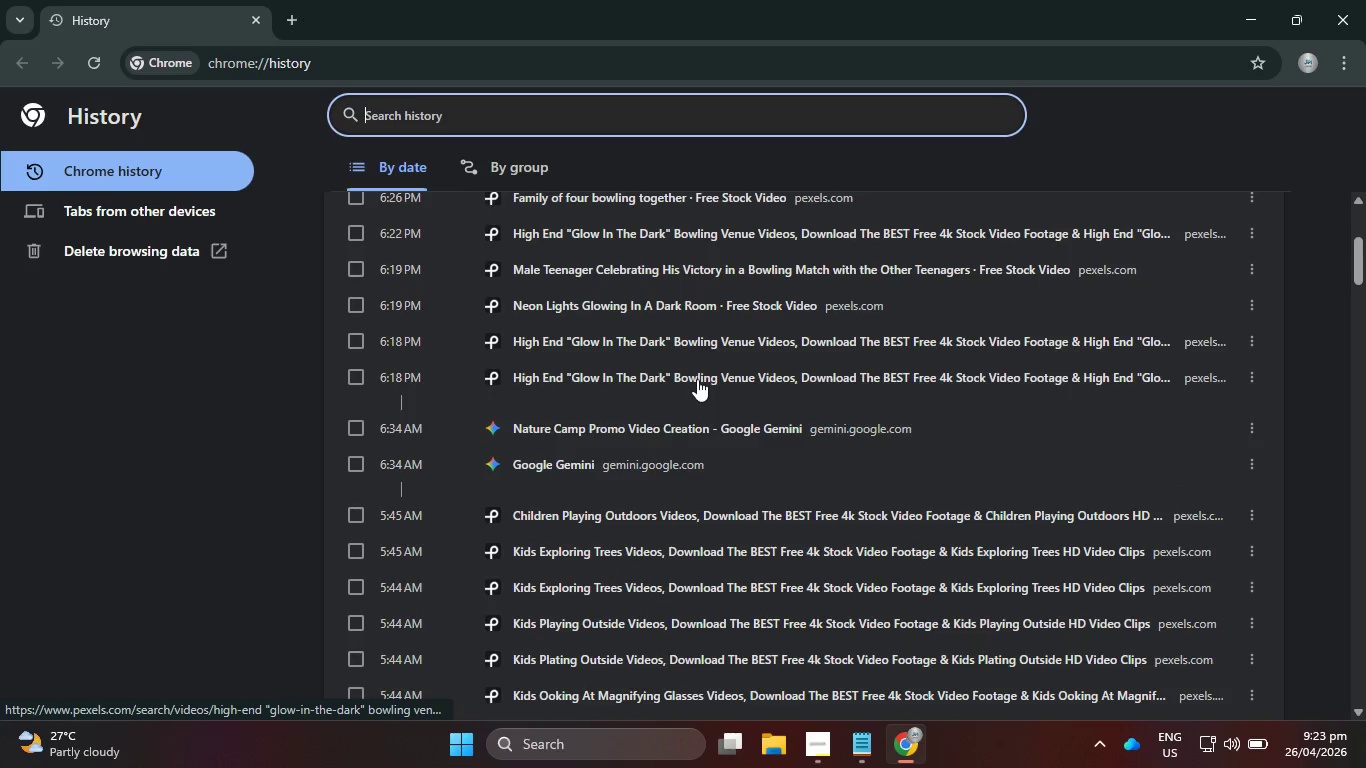 
left_click([697, 379])
 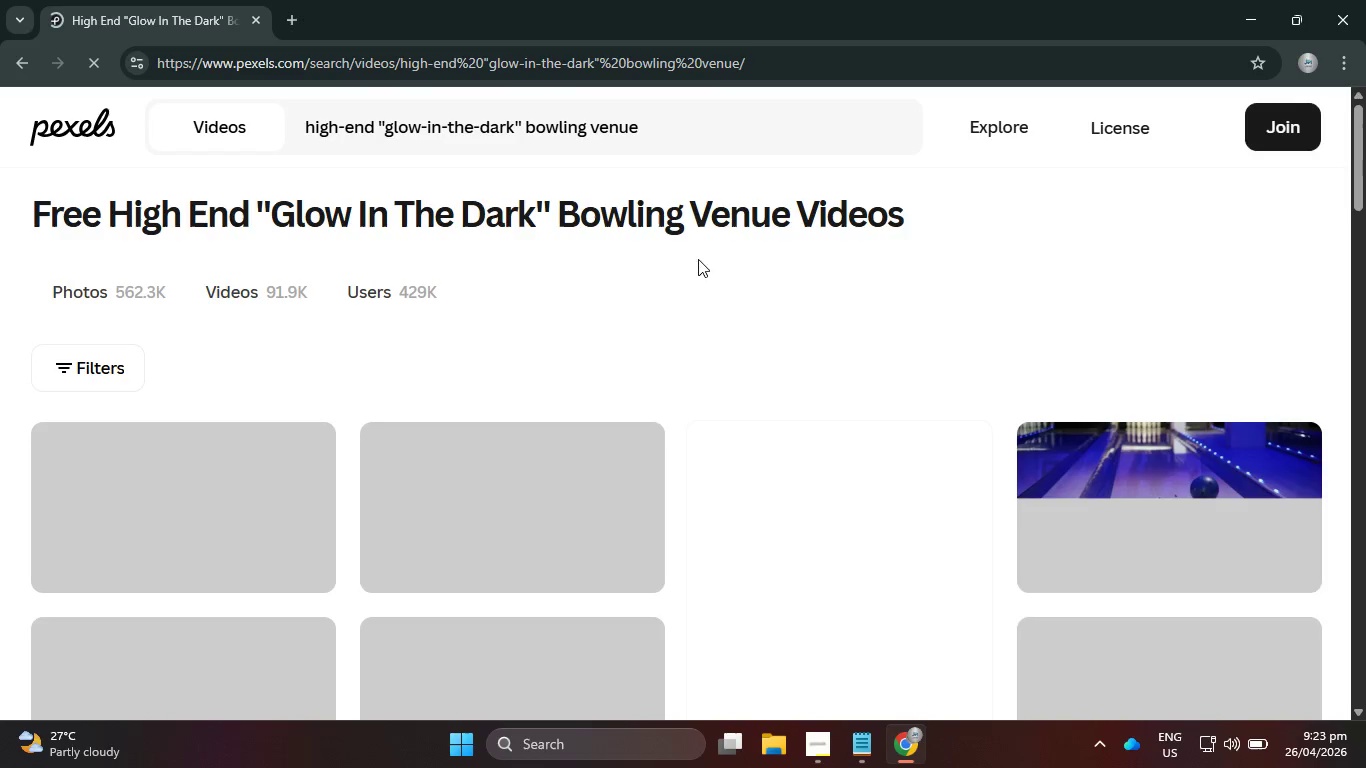 
left_click_drag(start_coordinate=[806, 61], to_coordinate=[138, 56])
 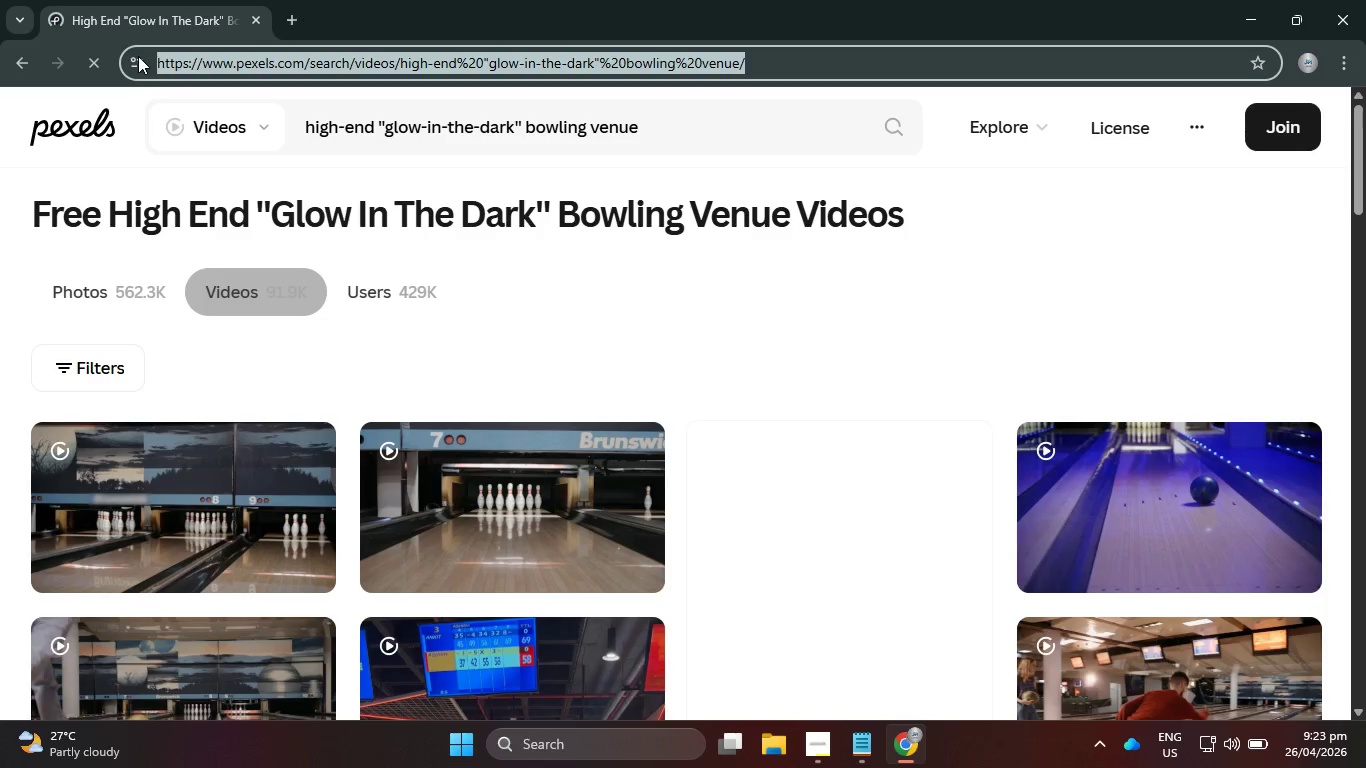 
key(Control+C)
 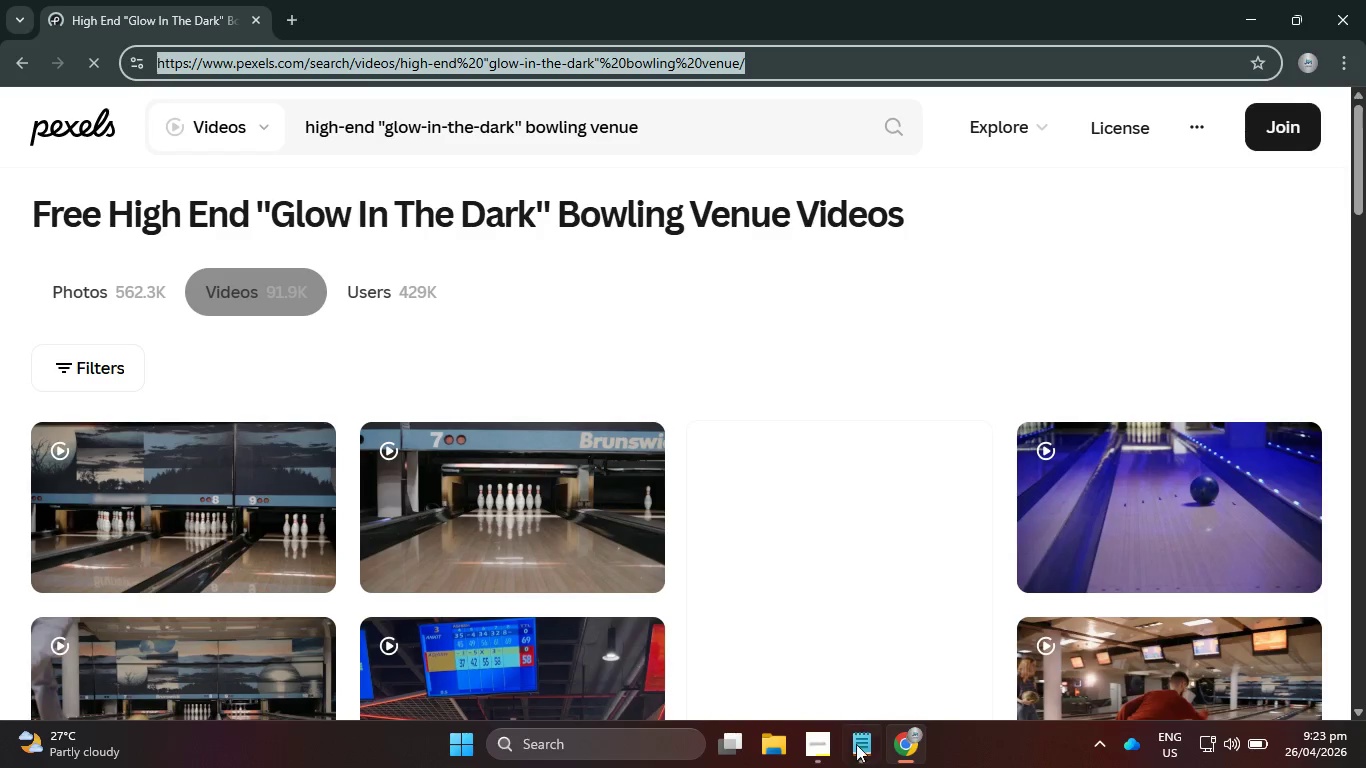 
left_click([854, 753])
 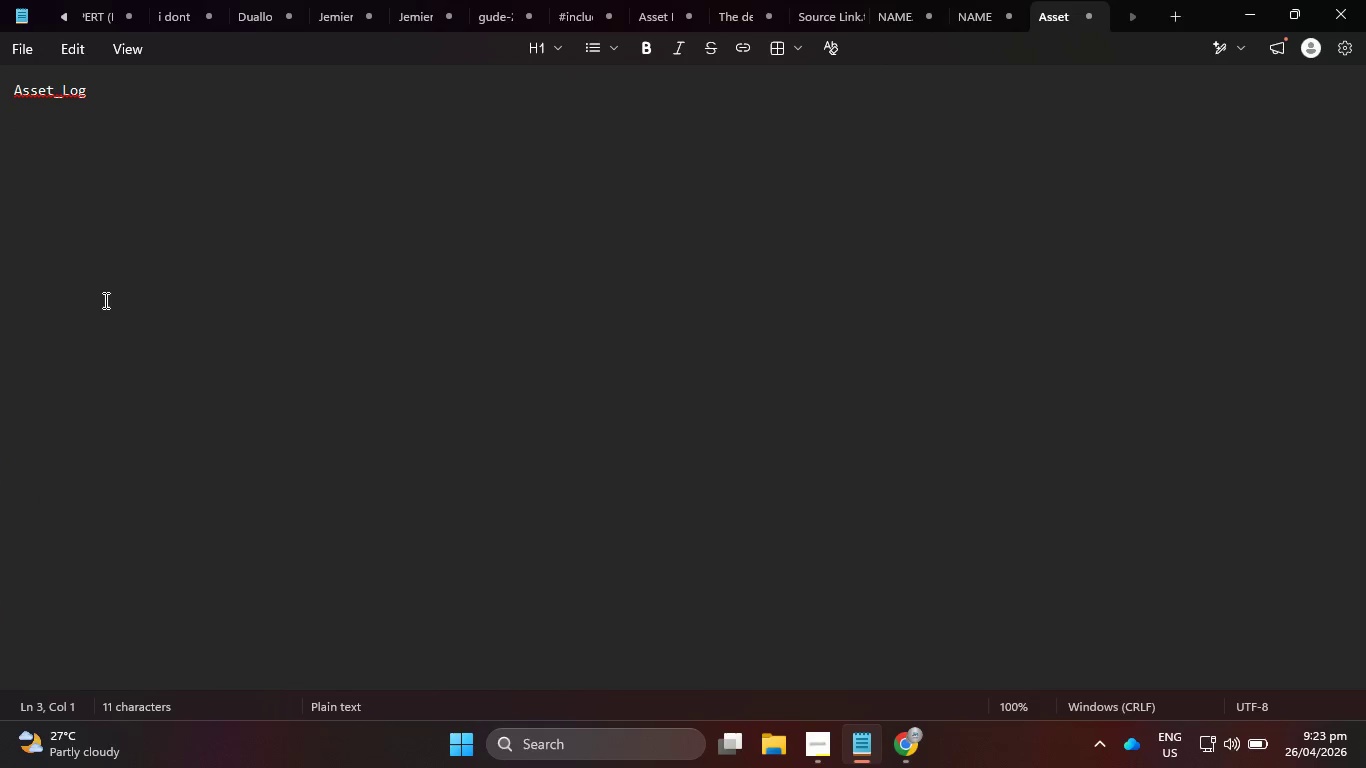 
key(Control+V)
 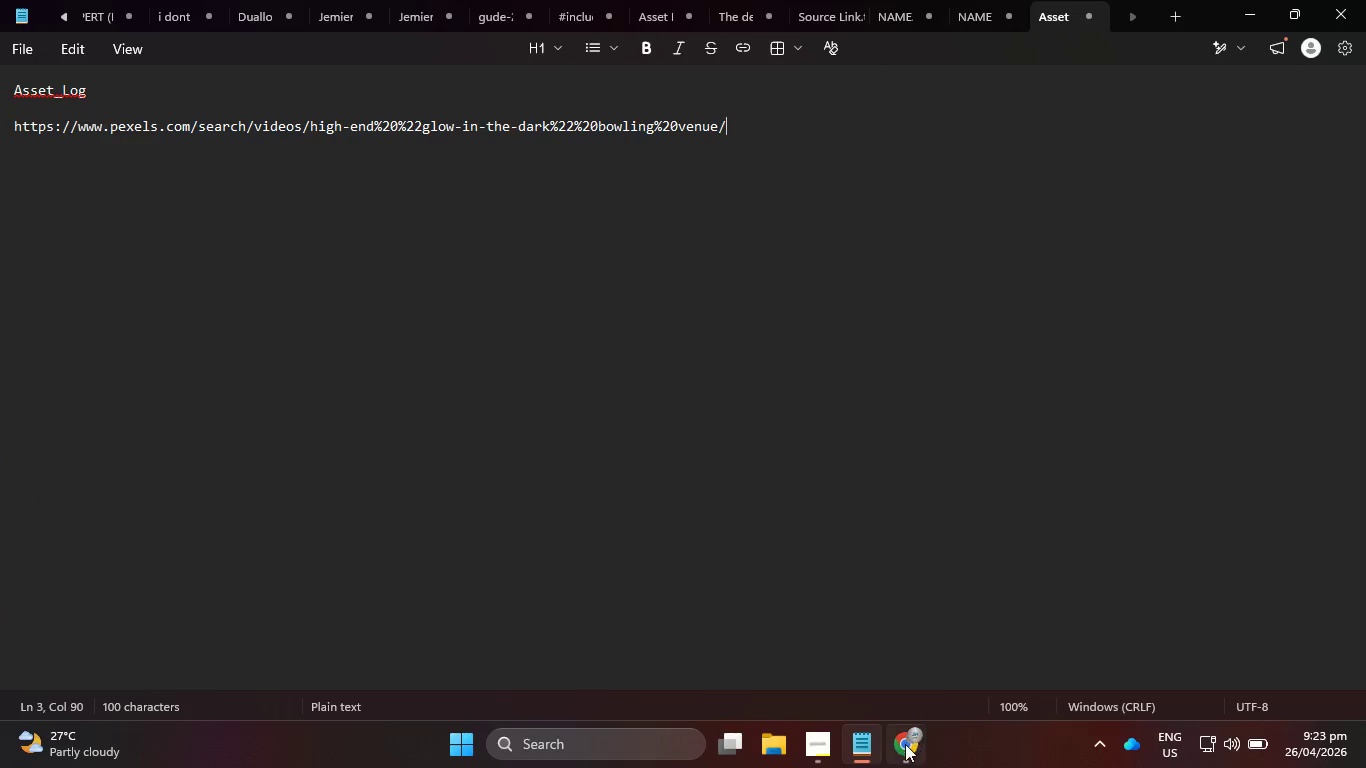 
left_click([904, 746])
 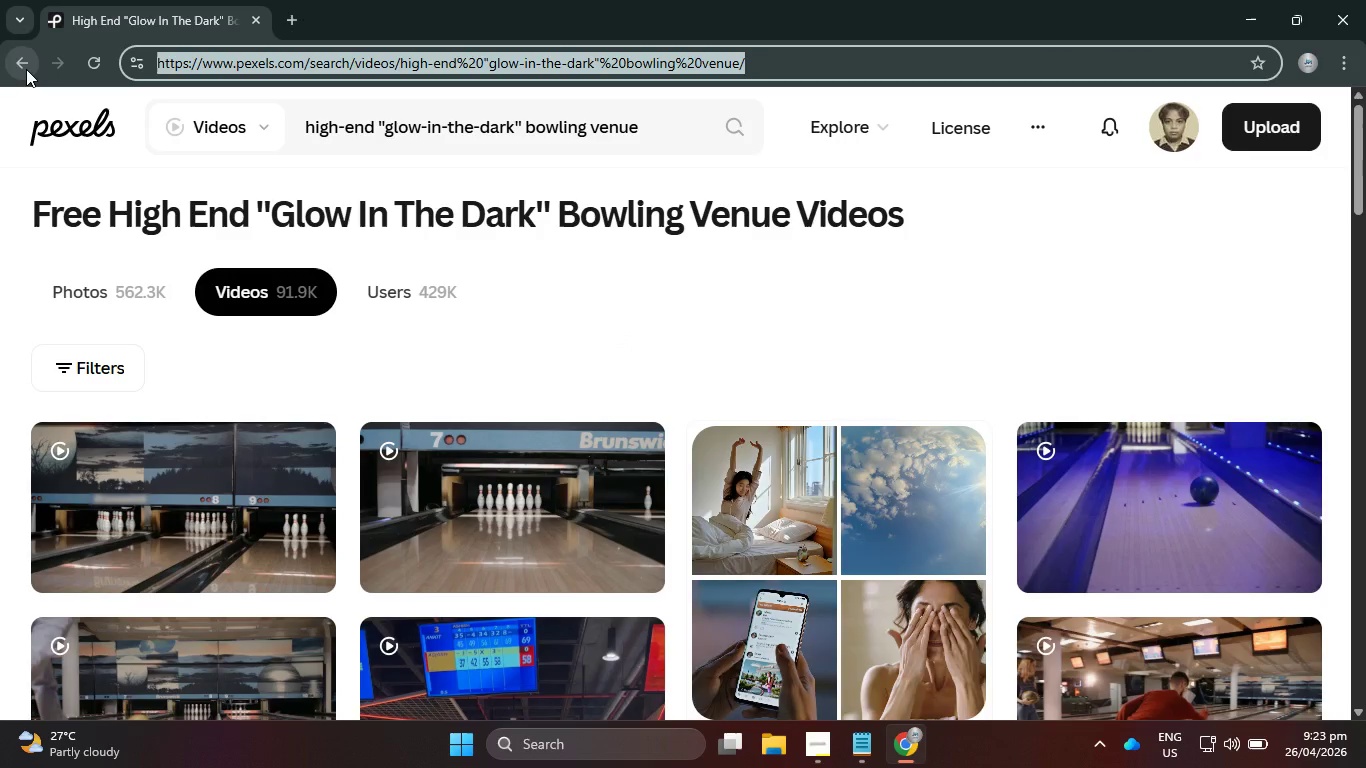 
left_click([26, 69])
 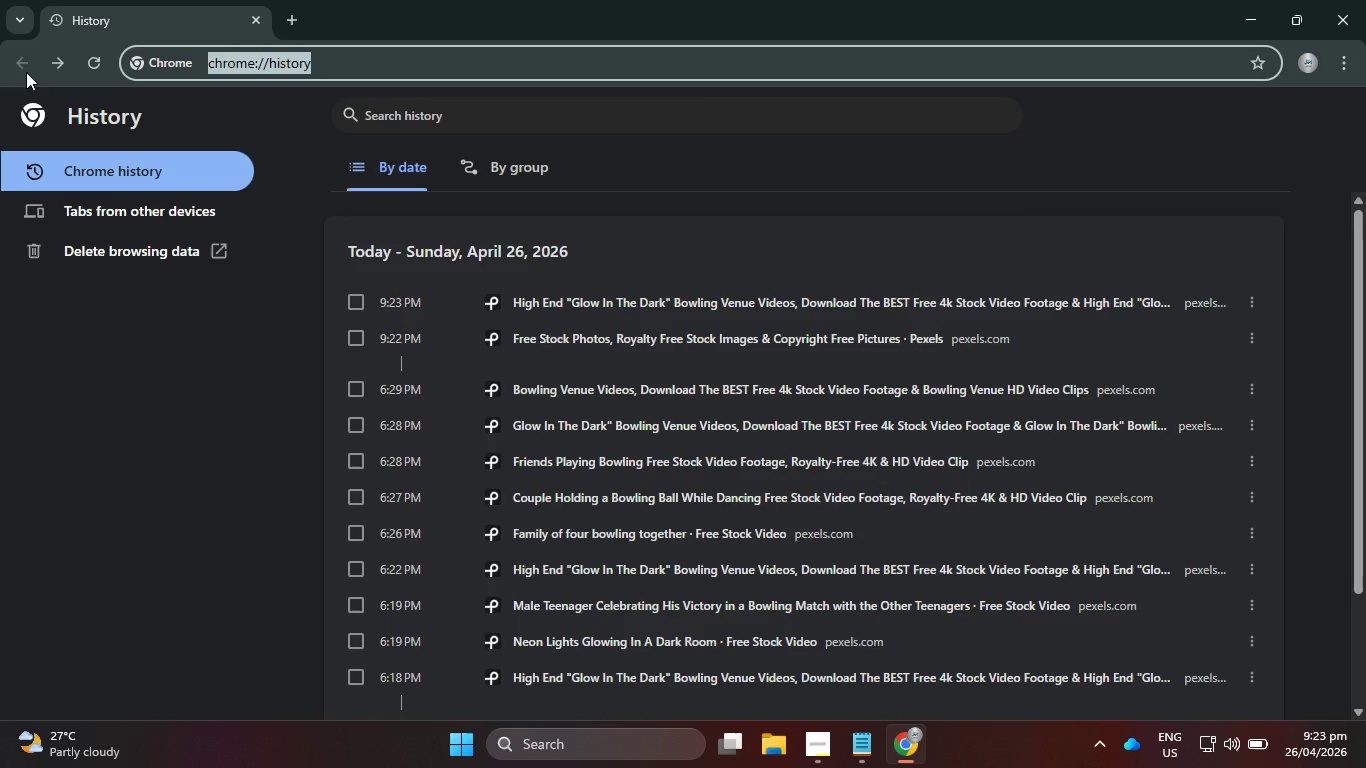 
scroll: coordinate [620, 571], scroll_direction: down, amount: 1.0
 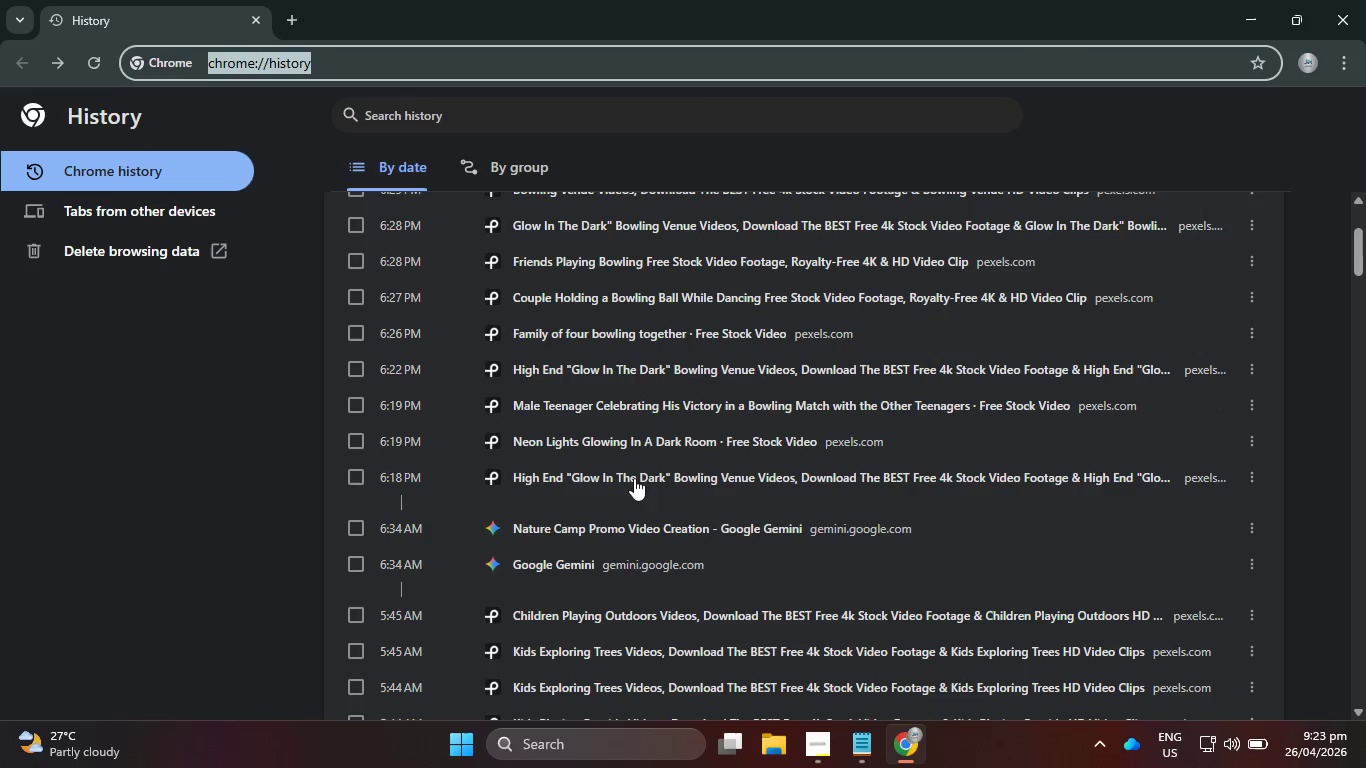 
left_click([634, 472])
 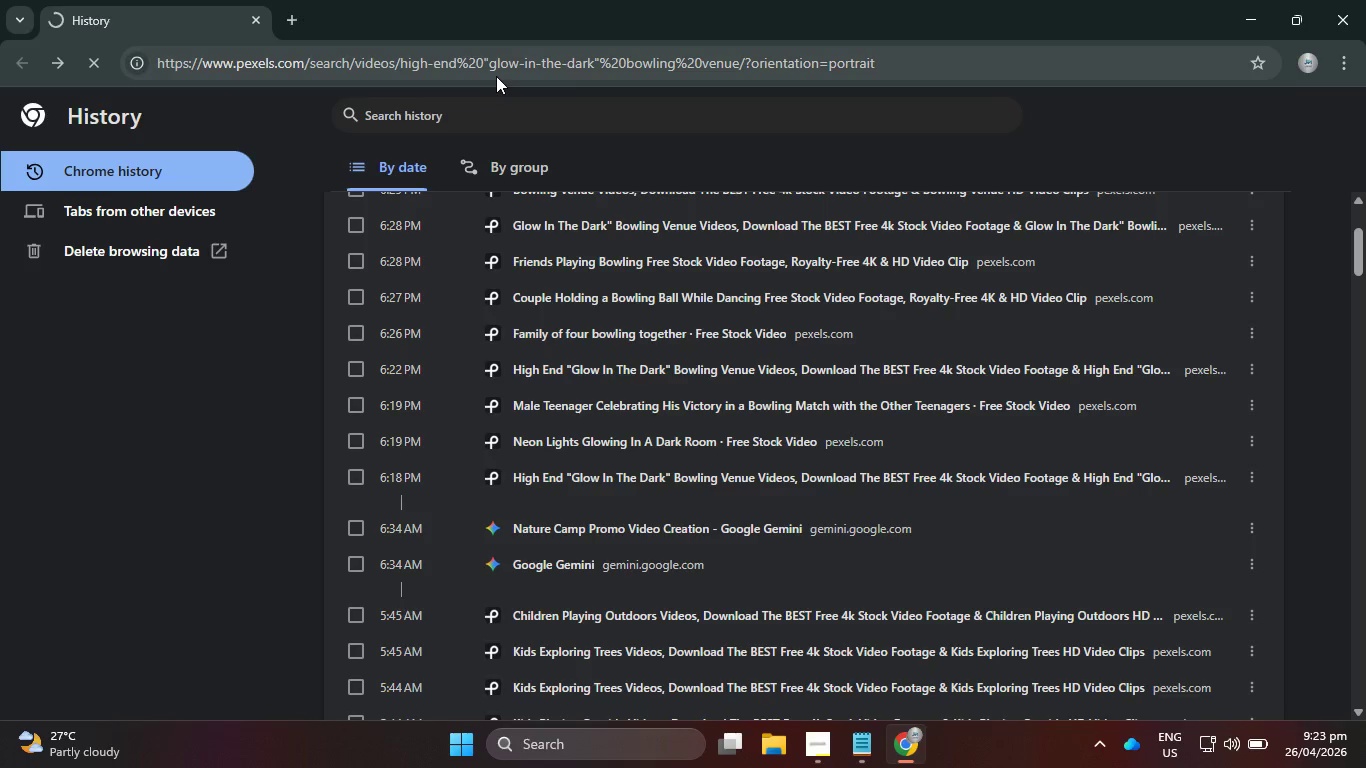 
left_click([500, 62])
 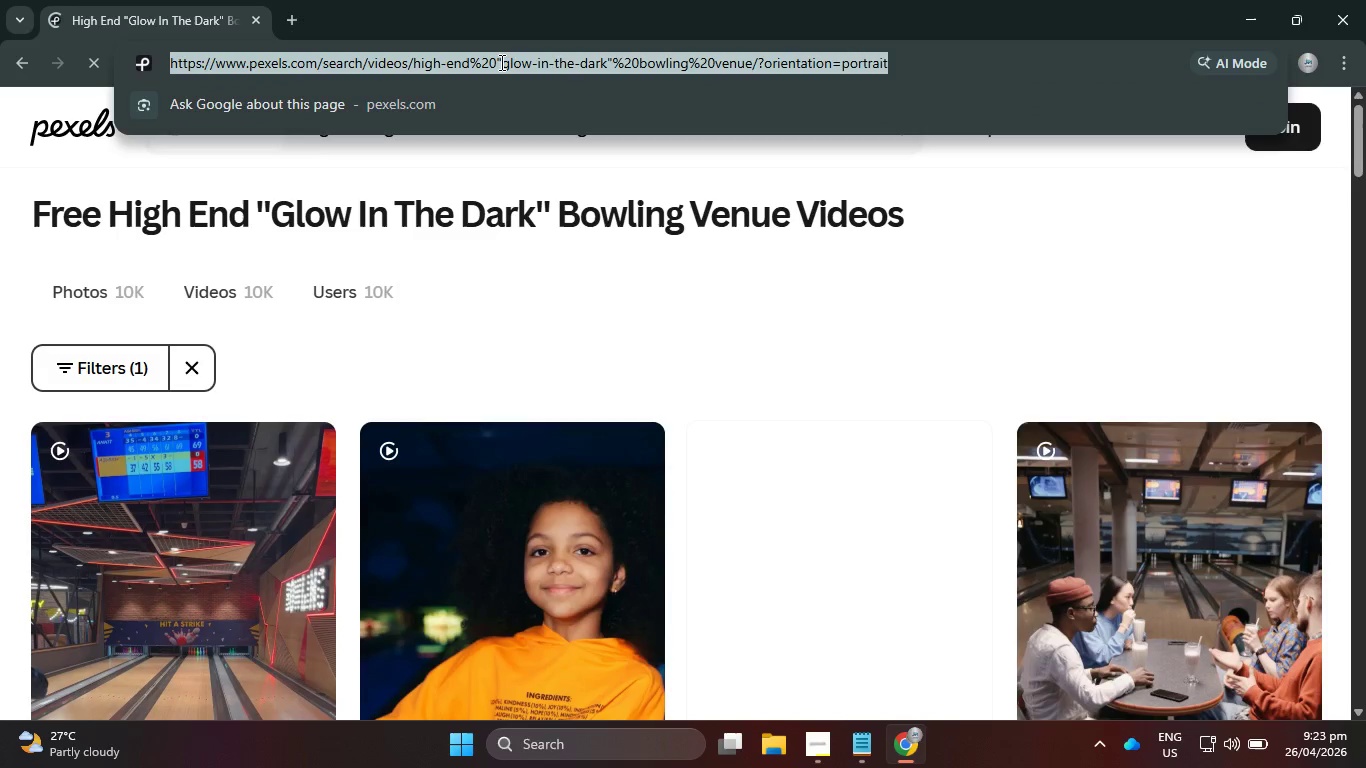 
key(Control+C)
 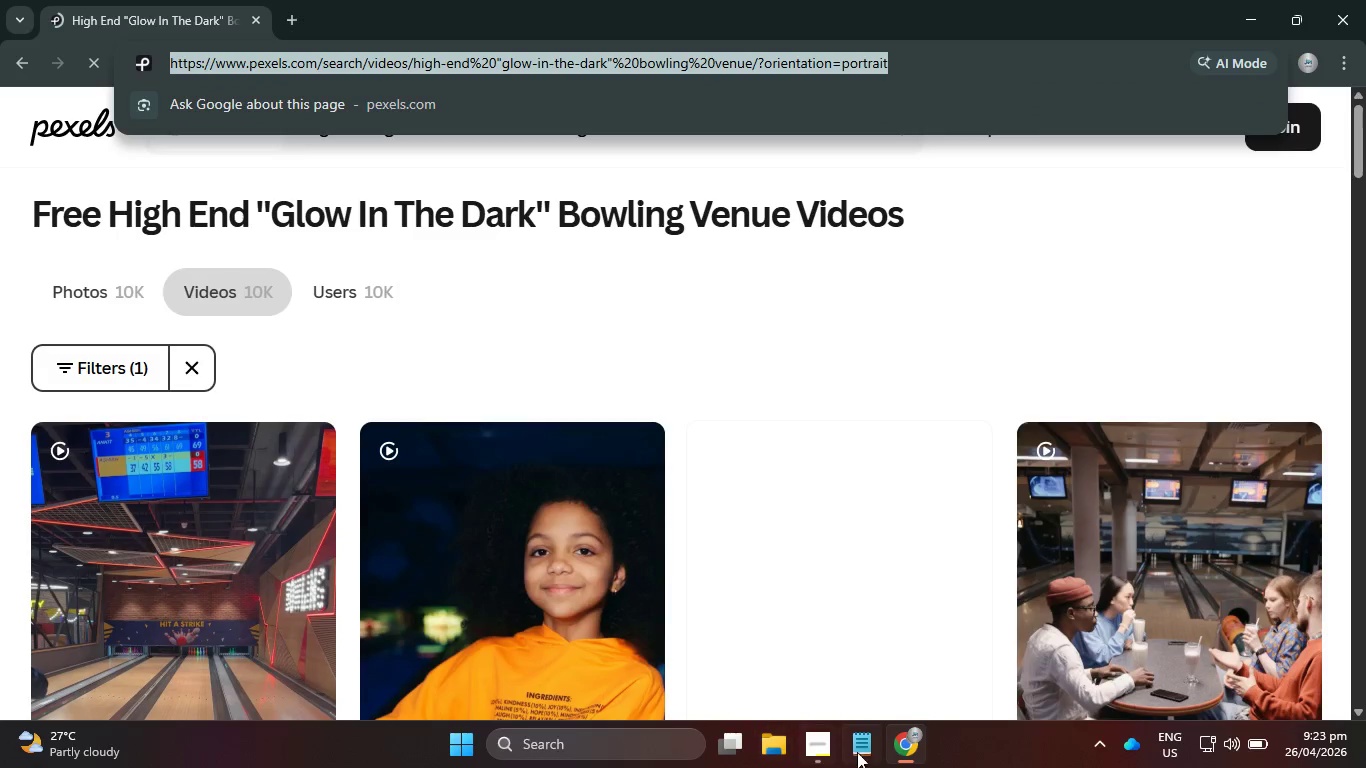 
left_click([863, 739])
 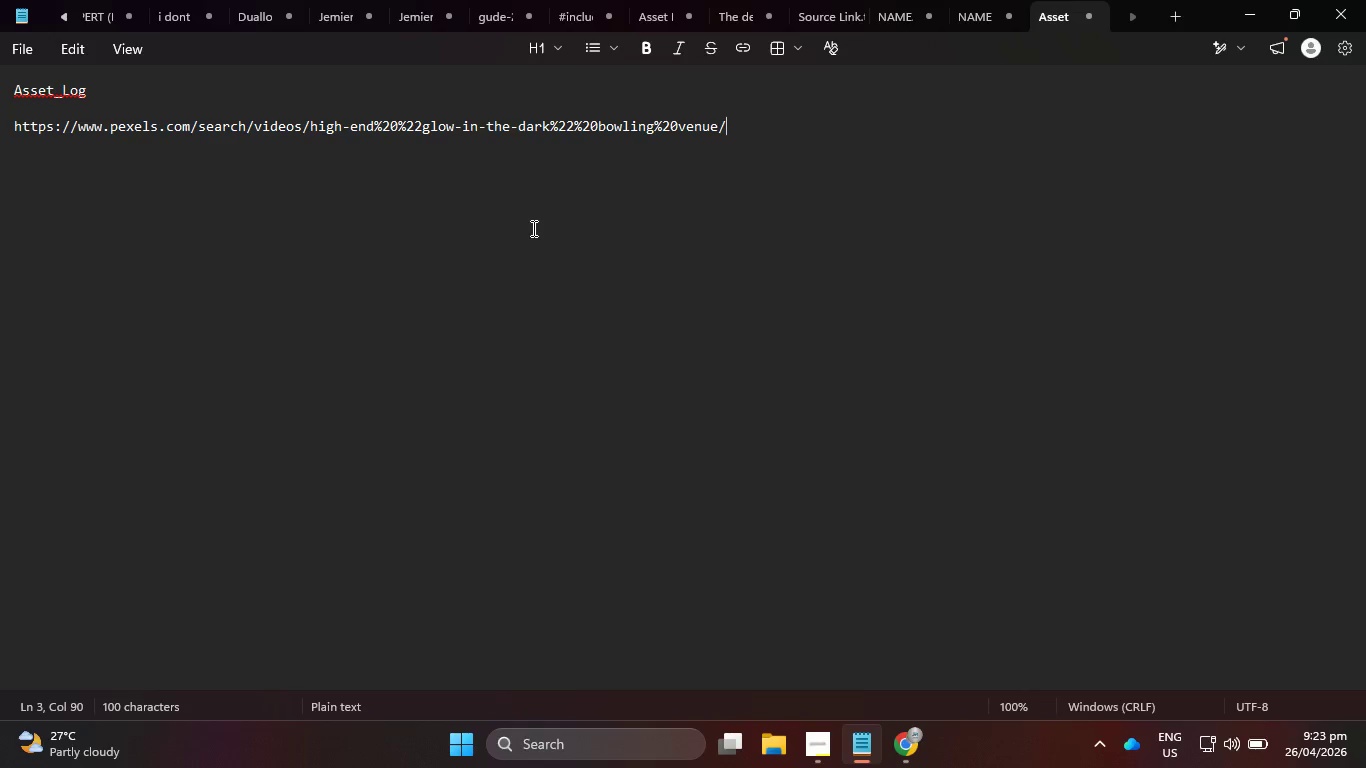 
key(Enter)
 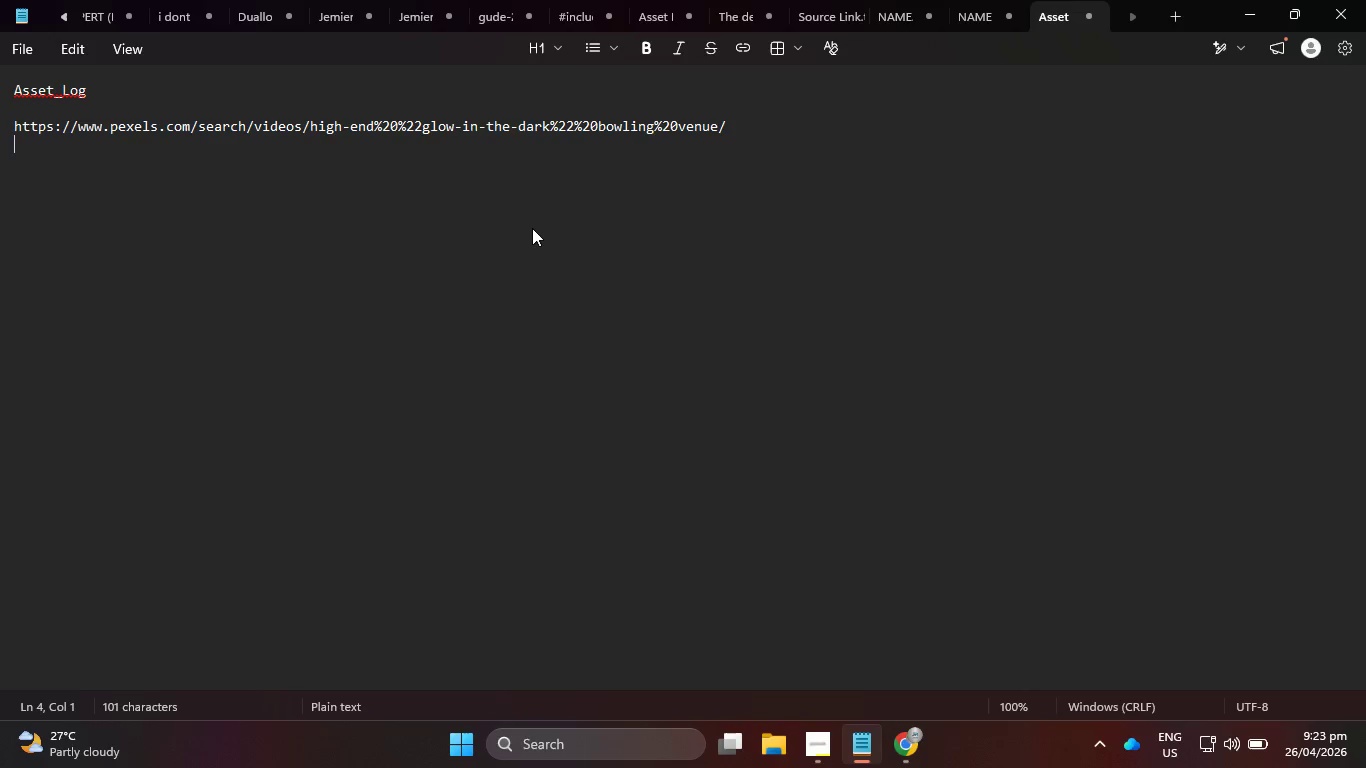 
key(Control+V)
 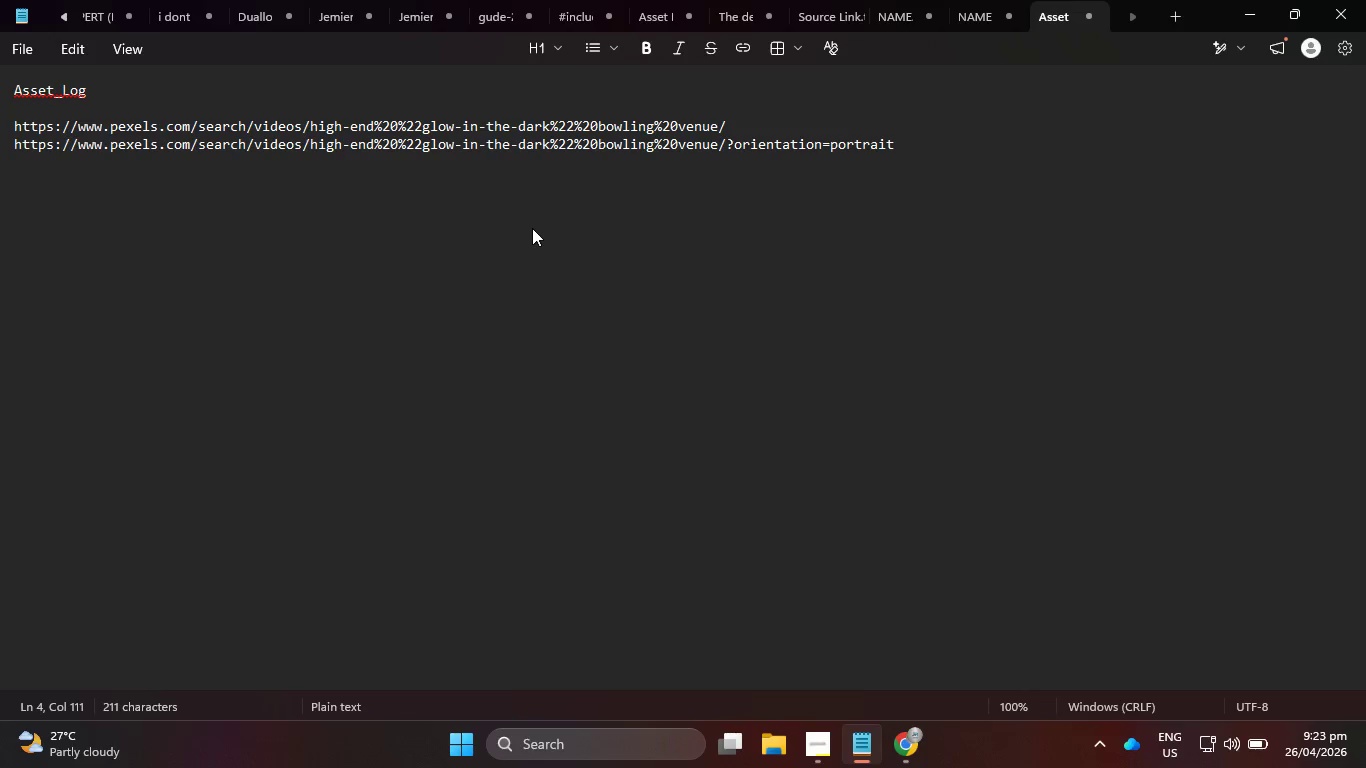 
key(Enter)
 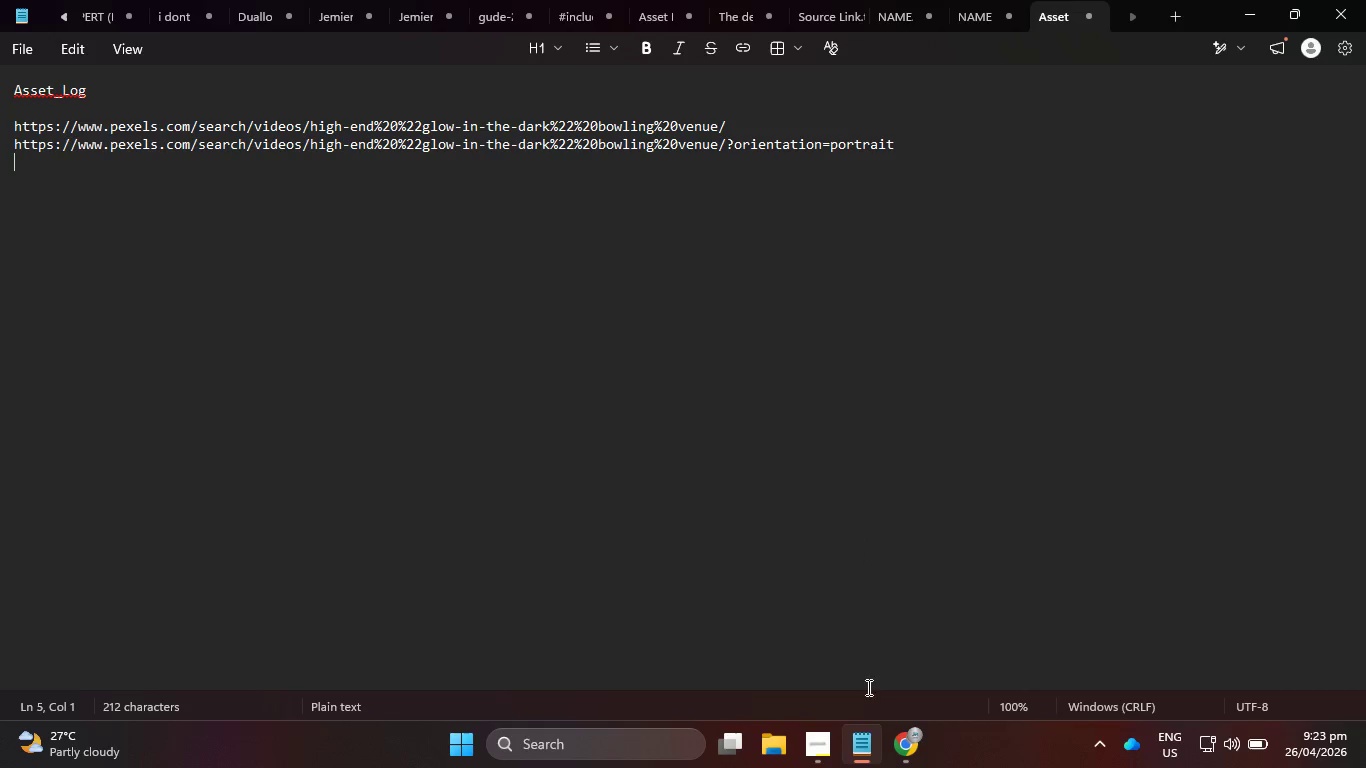 
left_click([894, 758])
 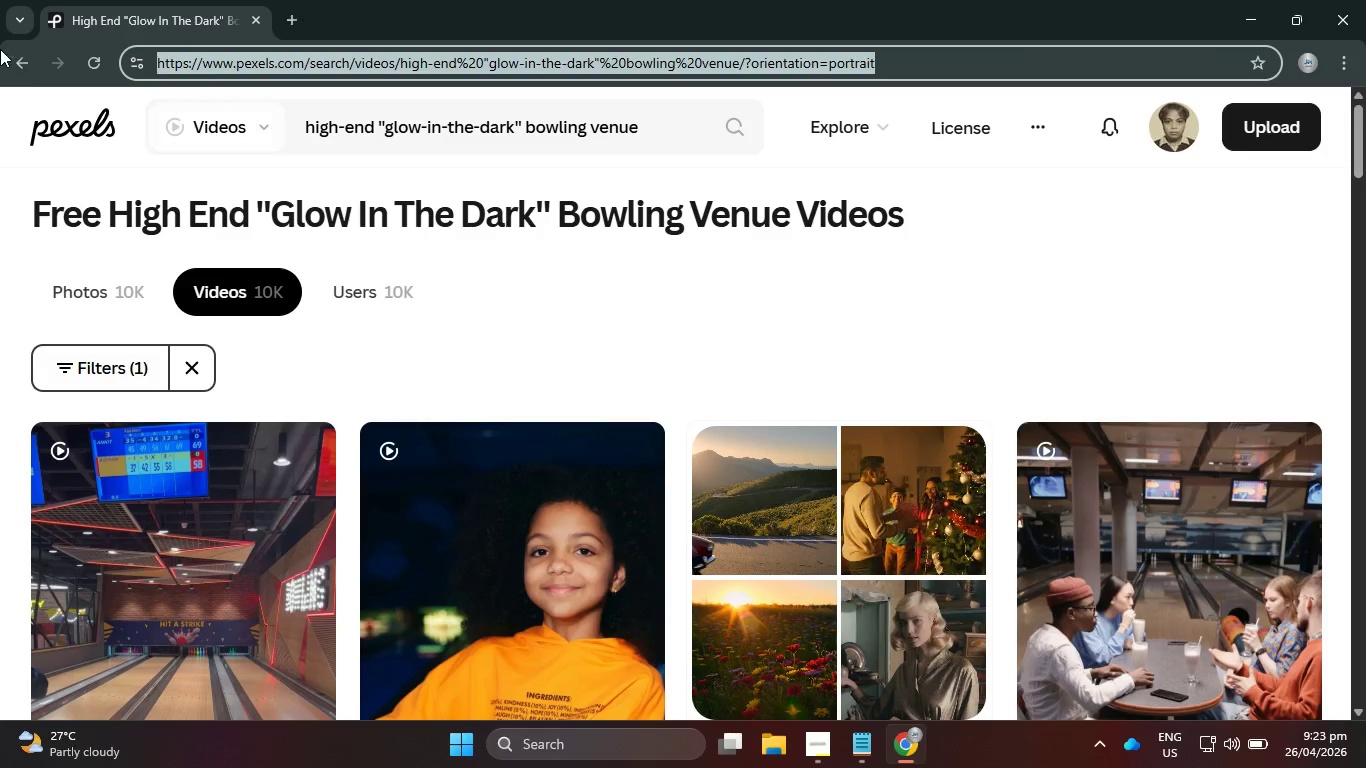 
left_click([25, 64])
 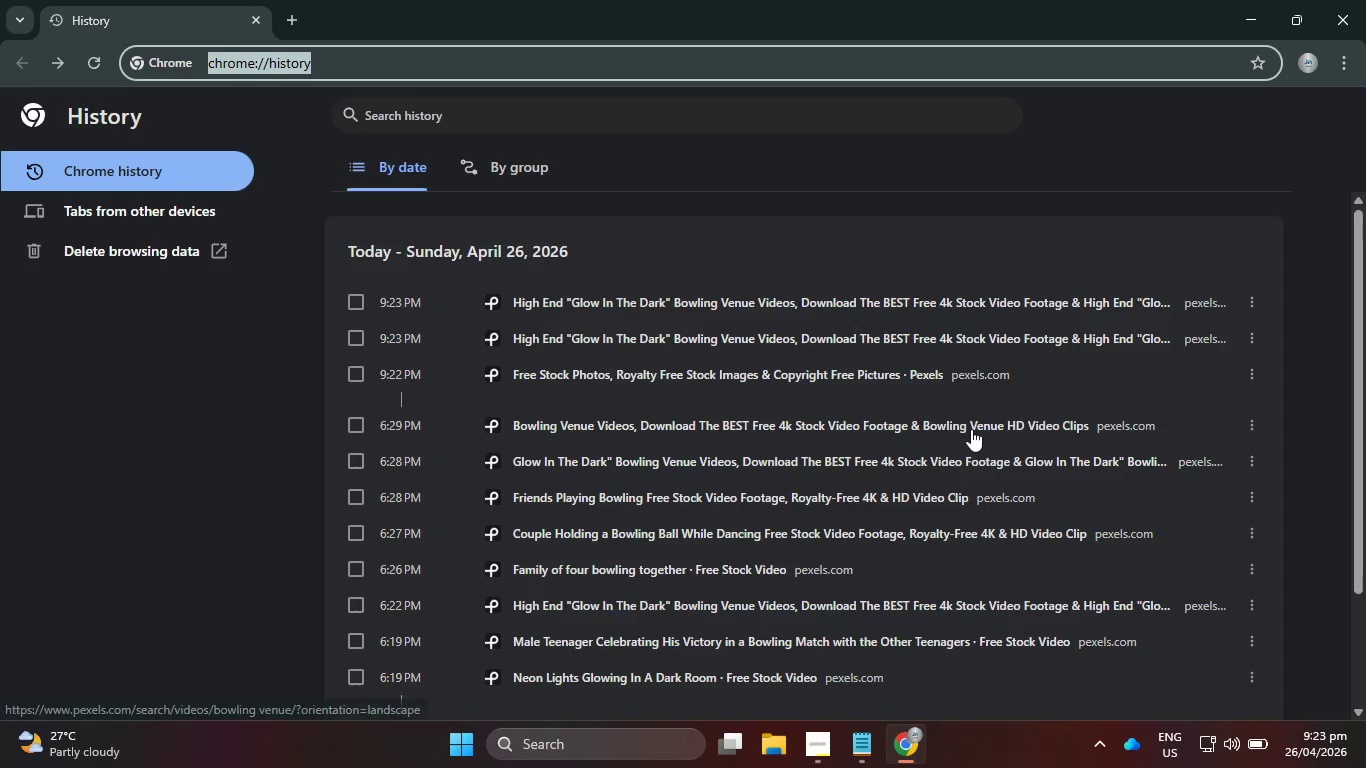 
scroll: coordinate [926, 481], scroll_direction: down, amount: 3.0
 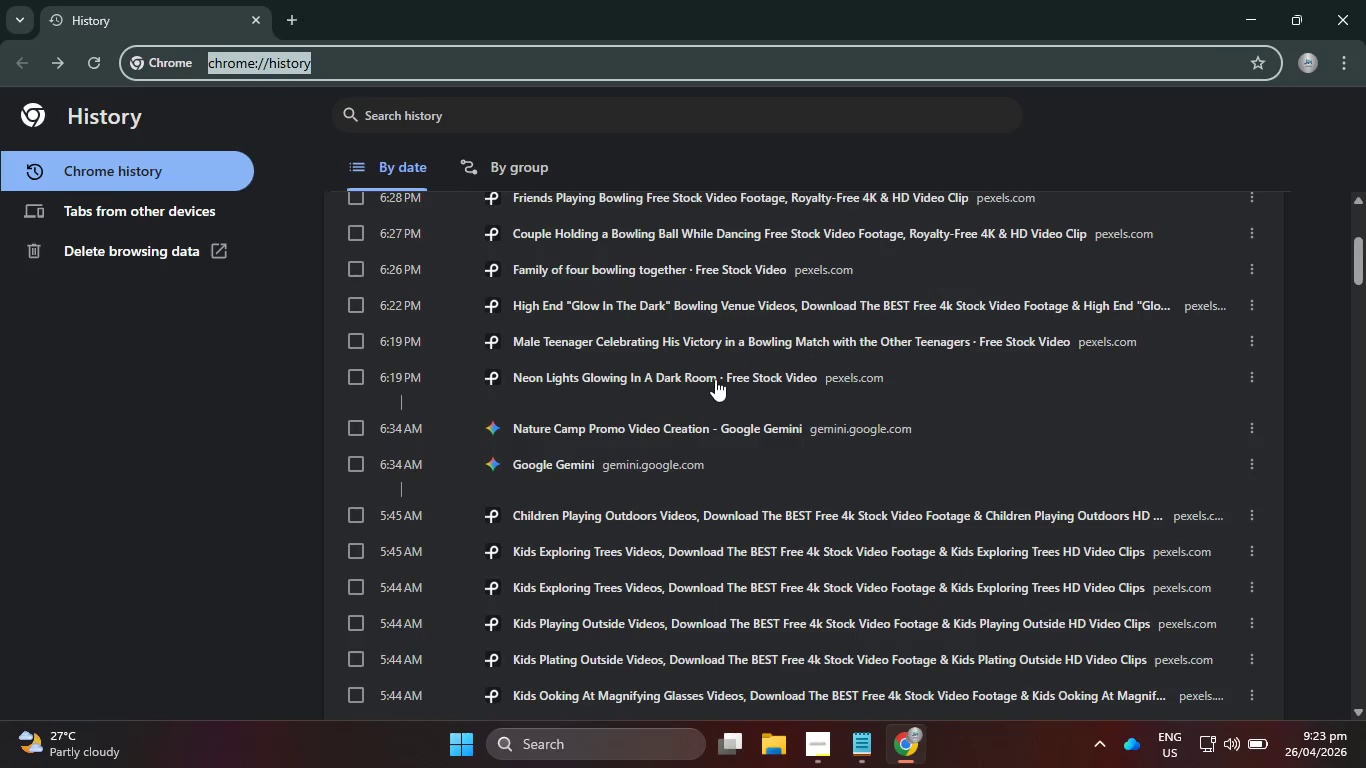 
left_click([715, 379])
 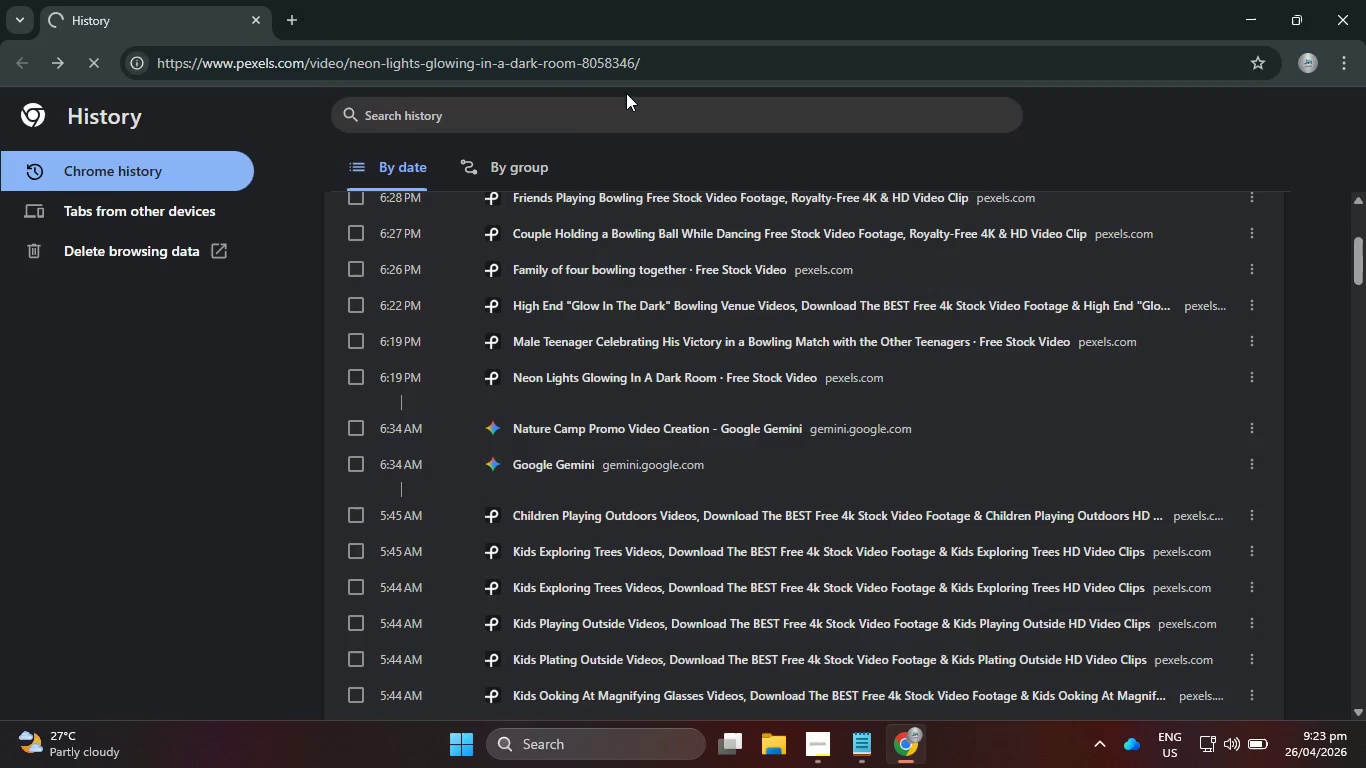 
left_click_drag(start_coordinate=[698, 60], to_coordinate=[111, 72])
 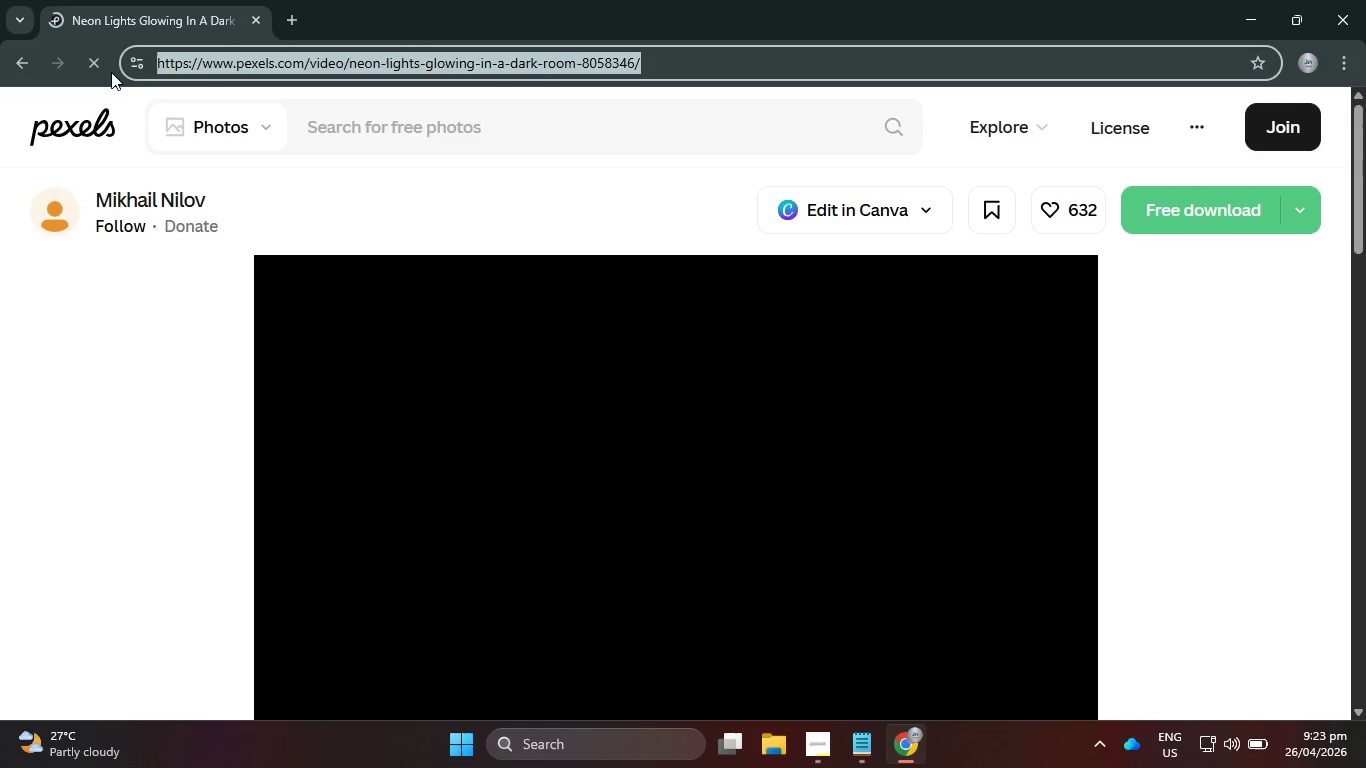 
key(Control+C)
 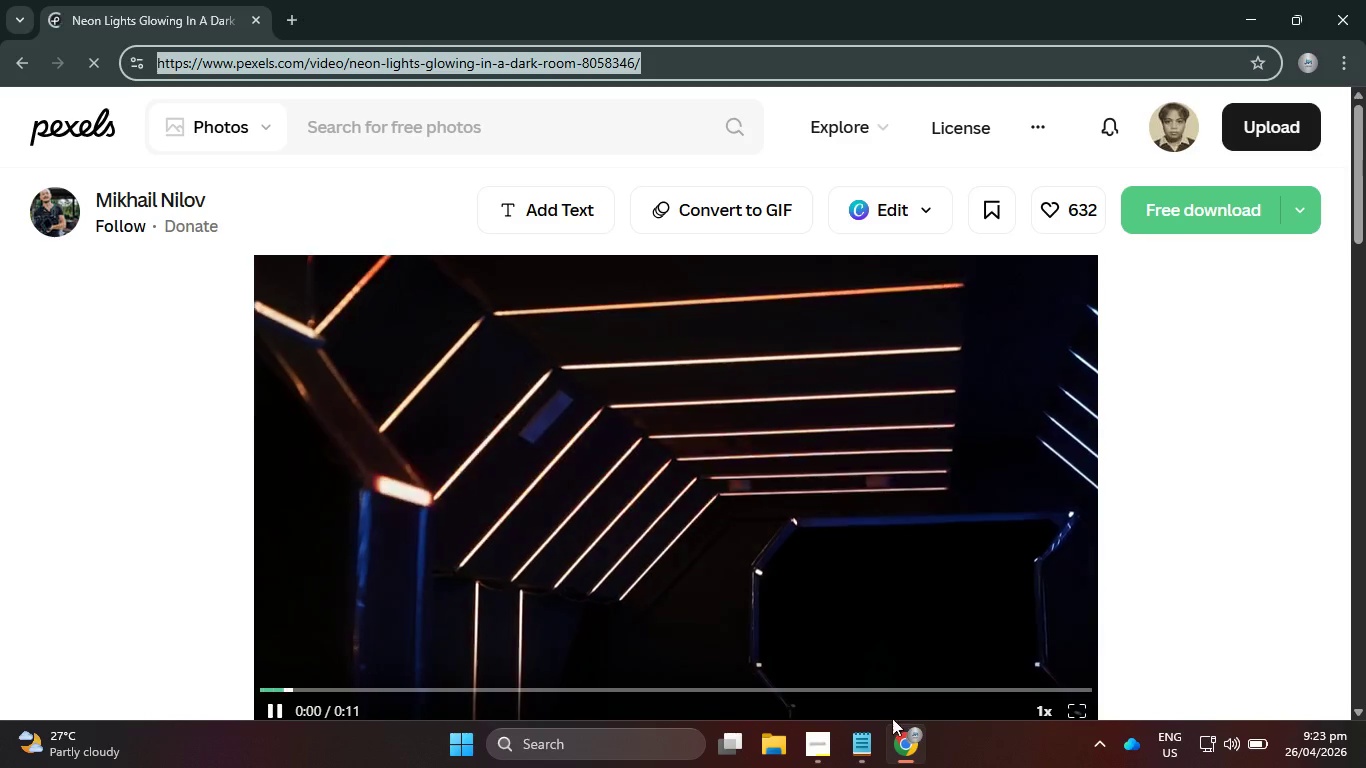 
left_click([841, 753])
 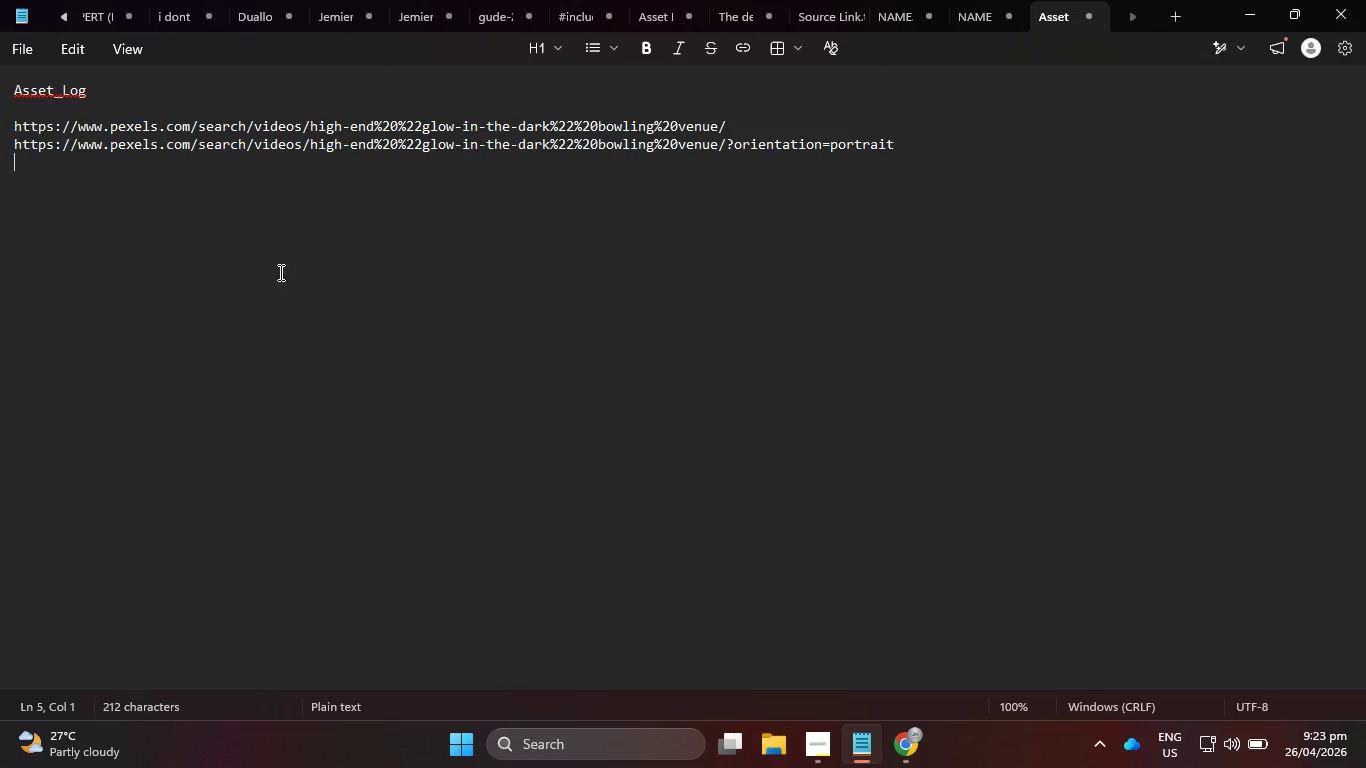 
key(Control+V)
 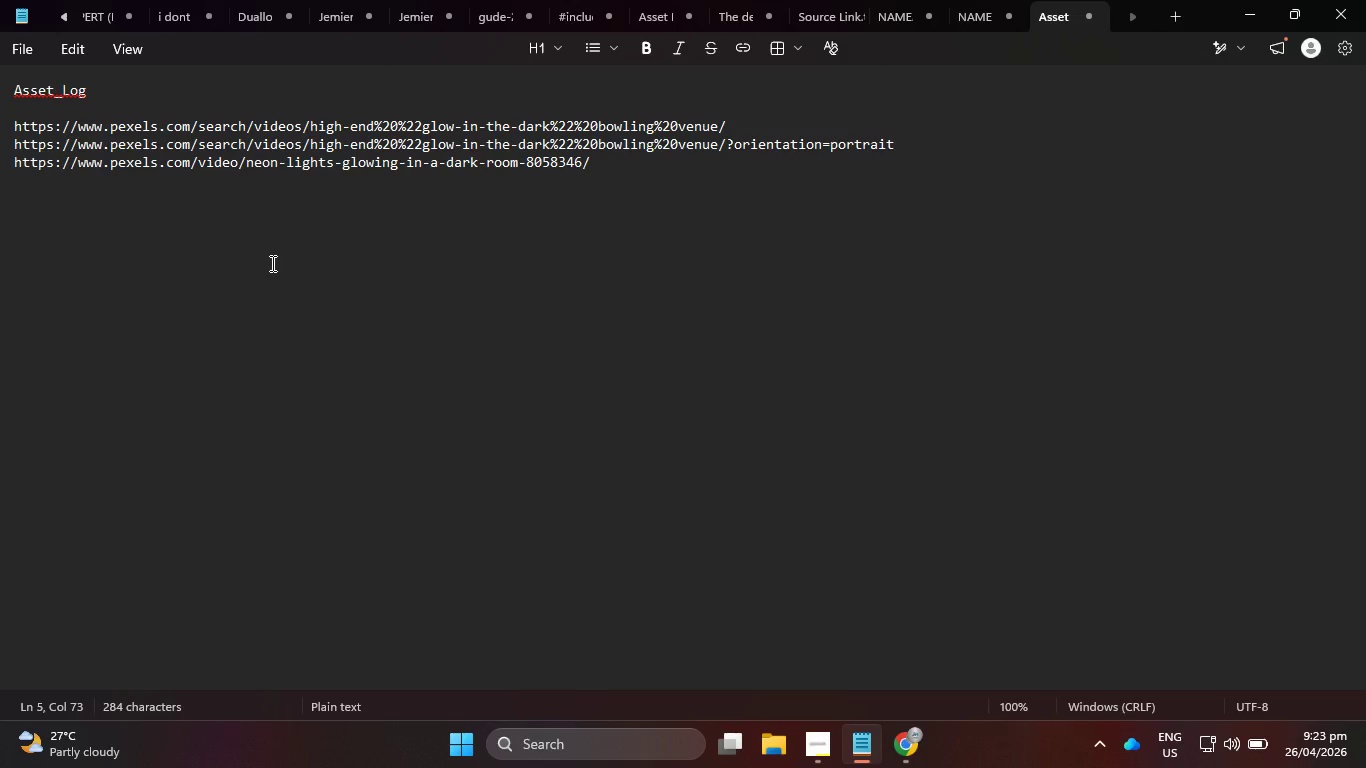 
key(Enter)
 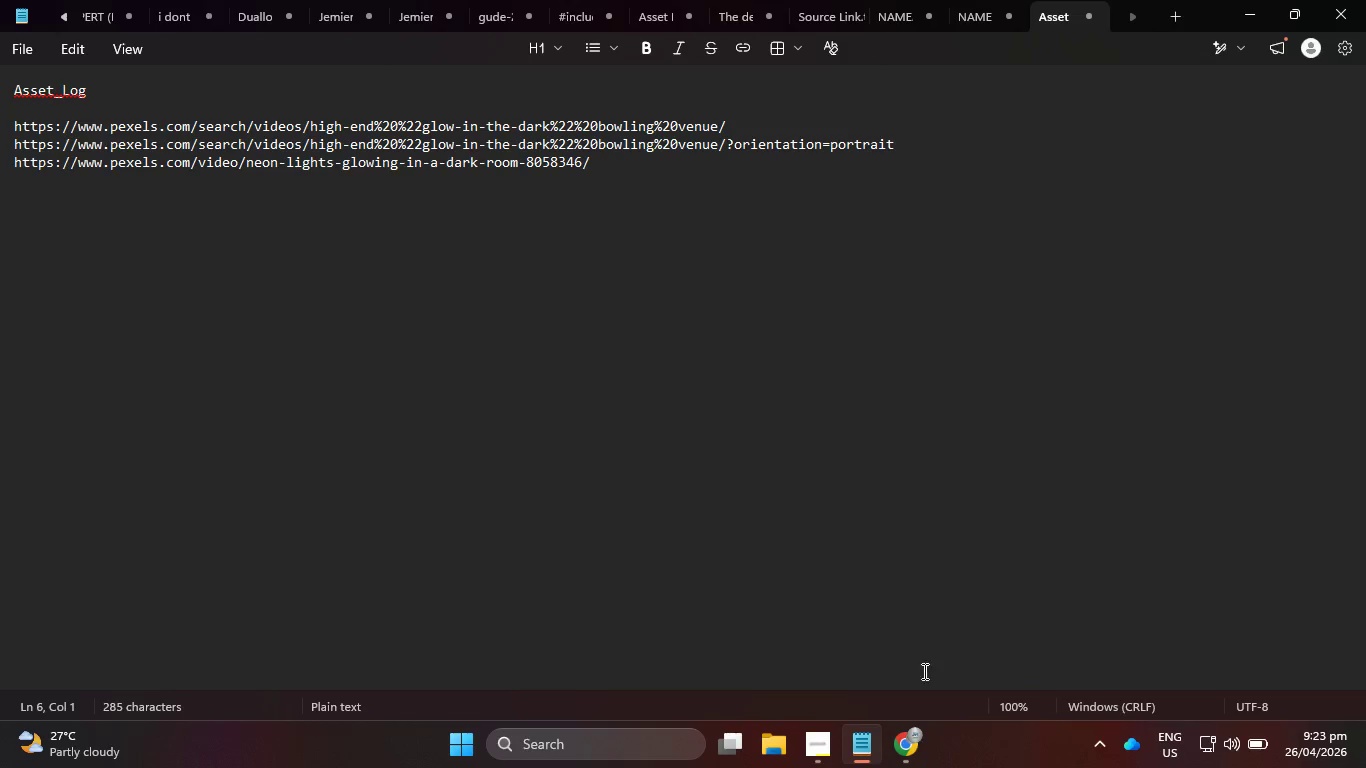 
left_click([920, 743])
 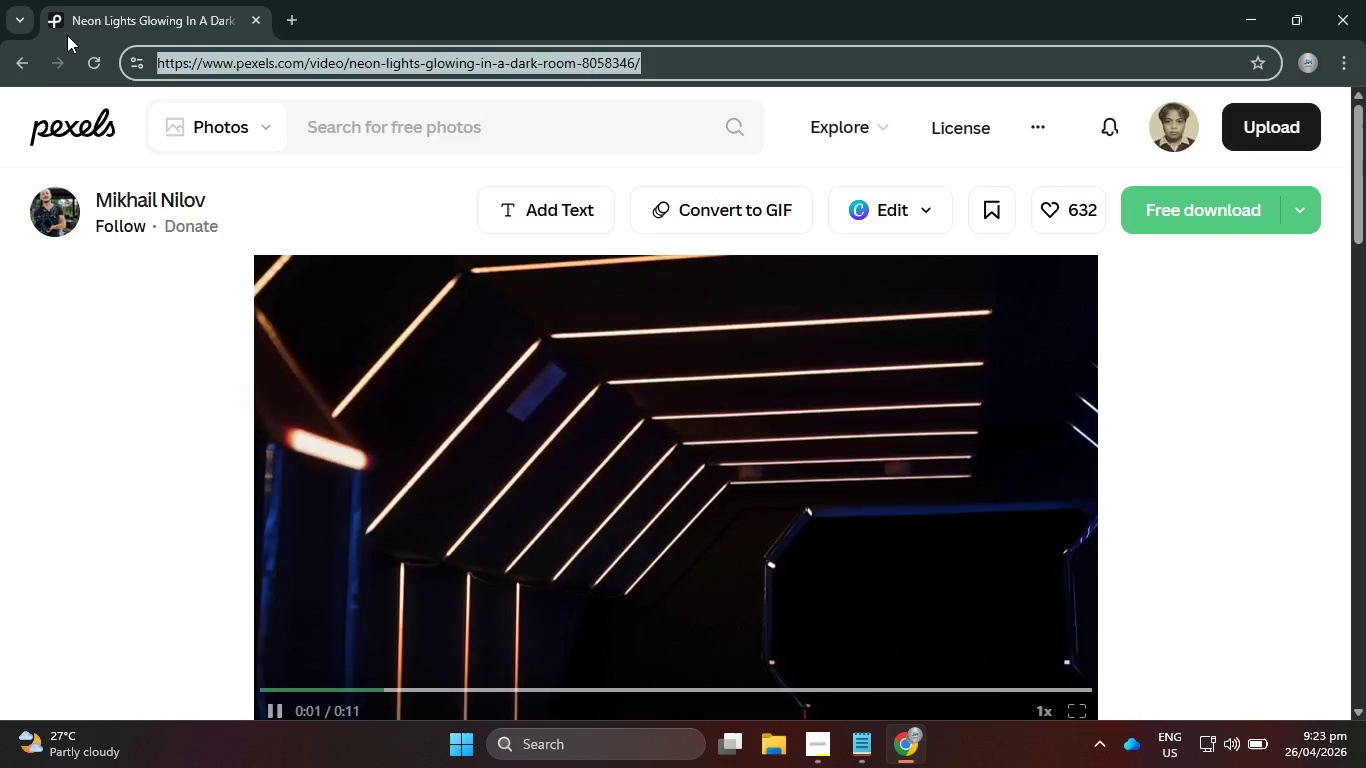 
left_click([25, 67])
 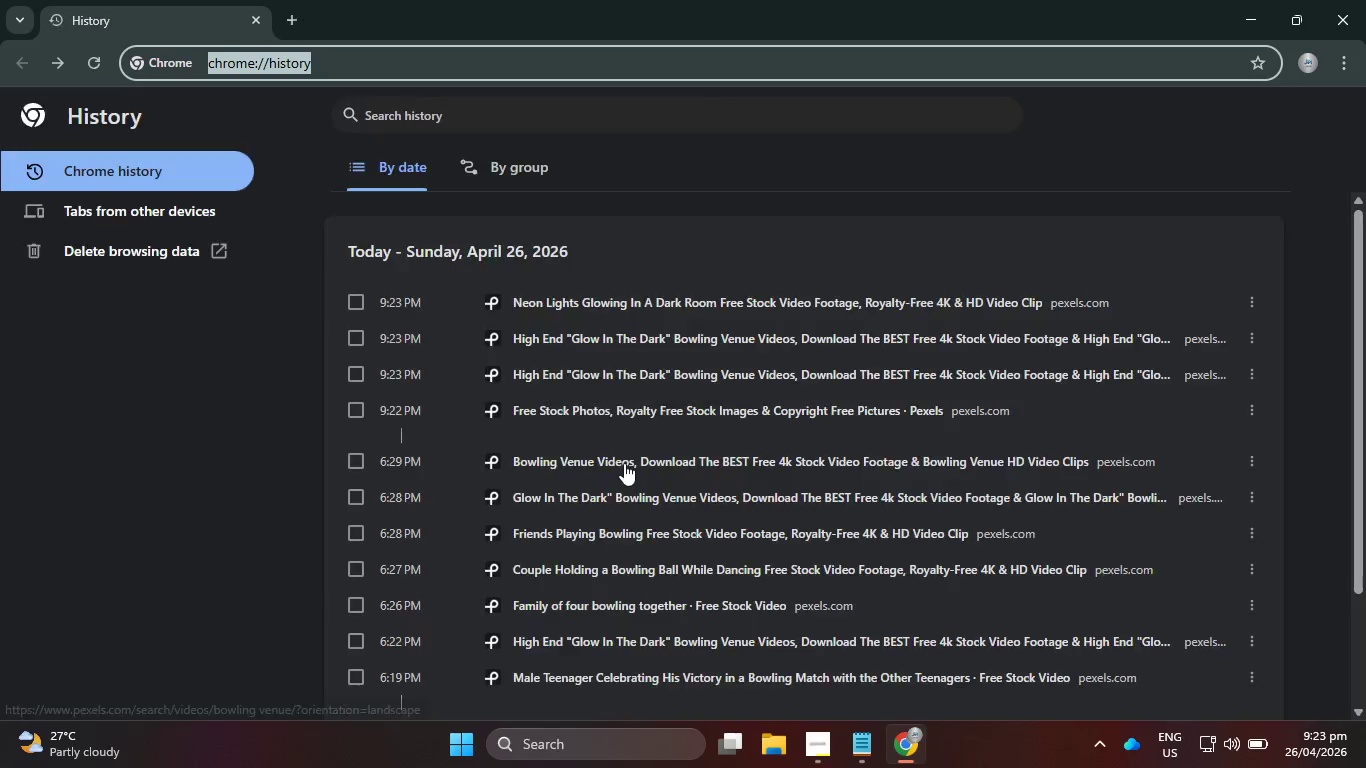 
scroll: coordinate [624, 463], scroll_direction: down, amount: 3.0
 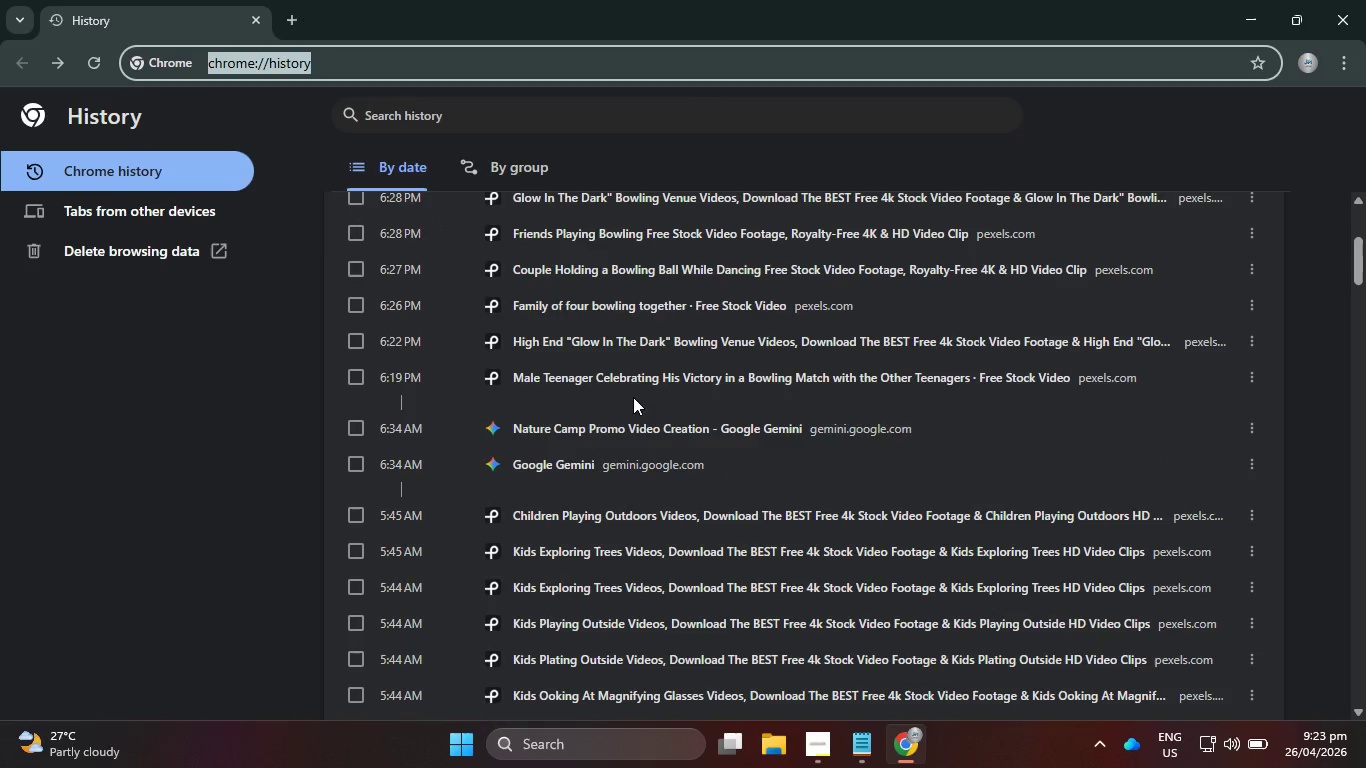 
left_click([637, 381])
 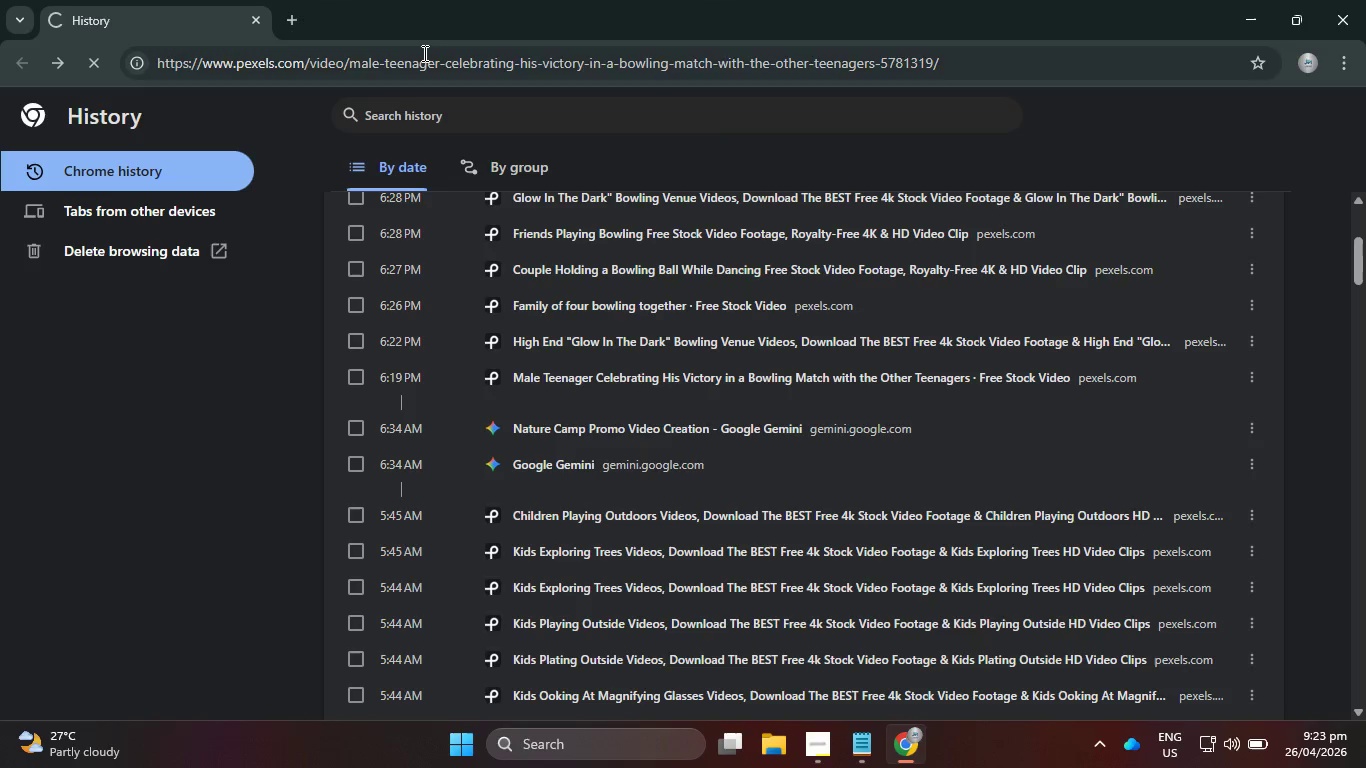 
left_click([425, 57])
 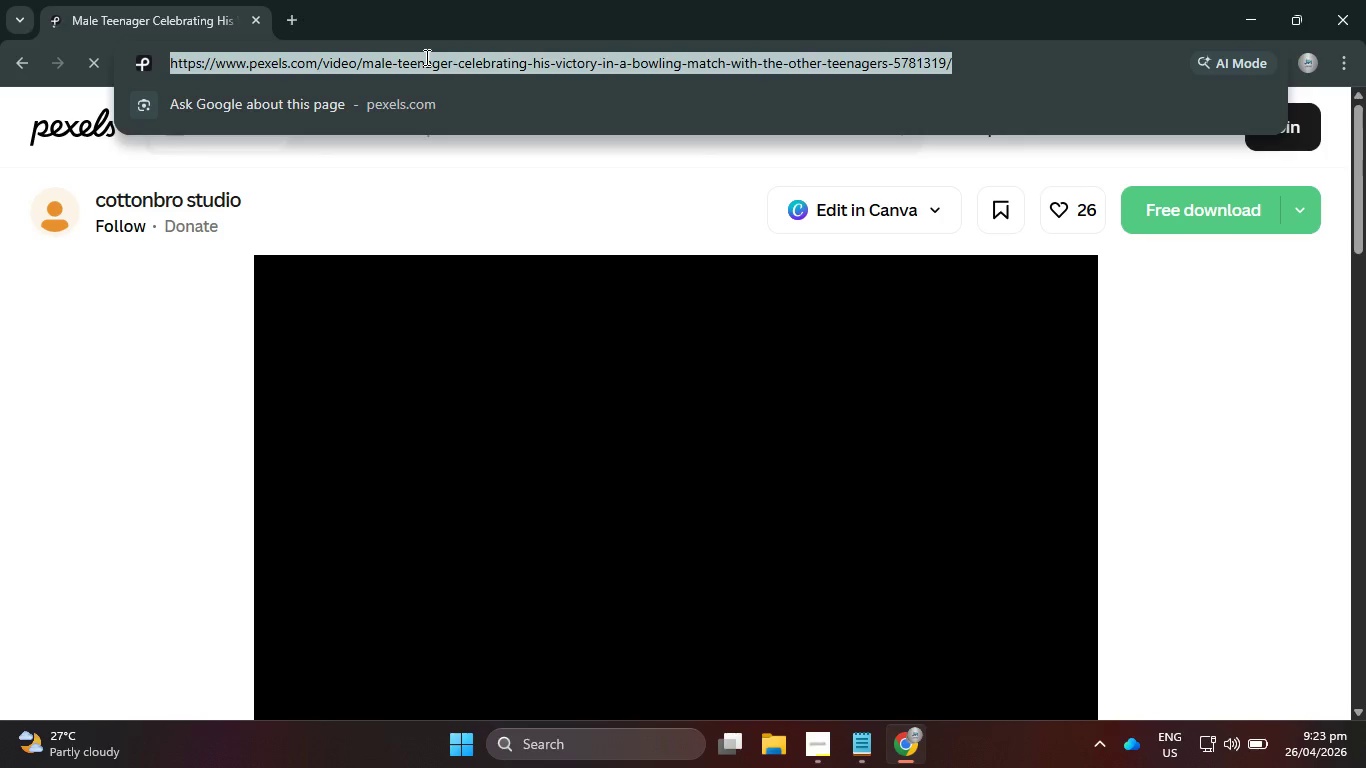 
key(Control+C)
 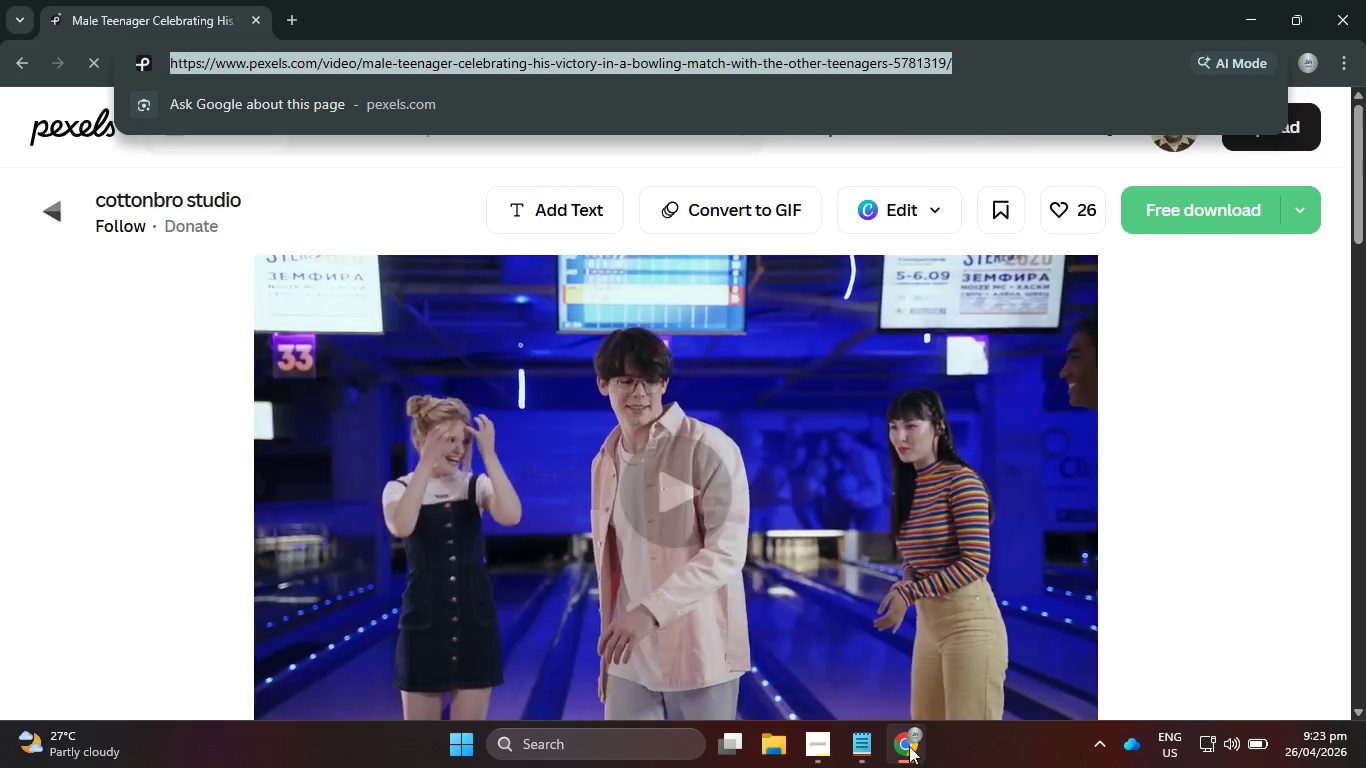 
left_click([865, 741])
 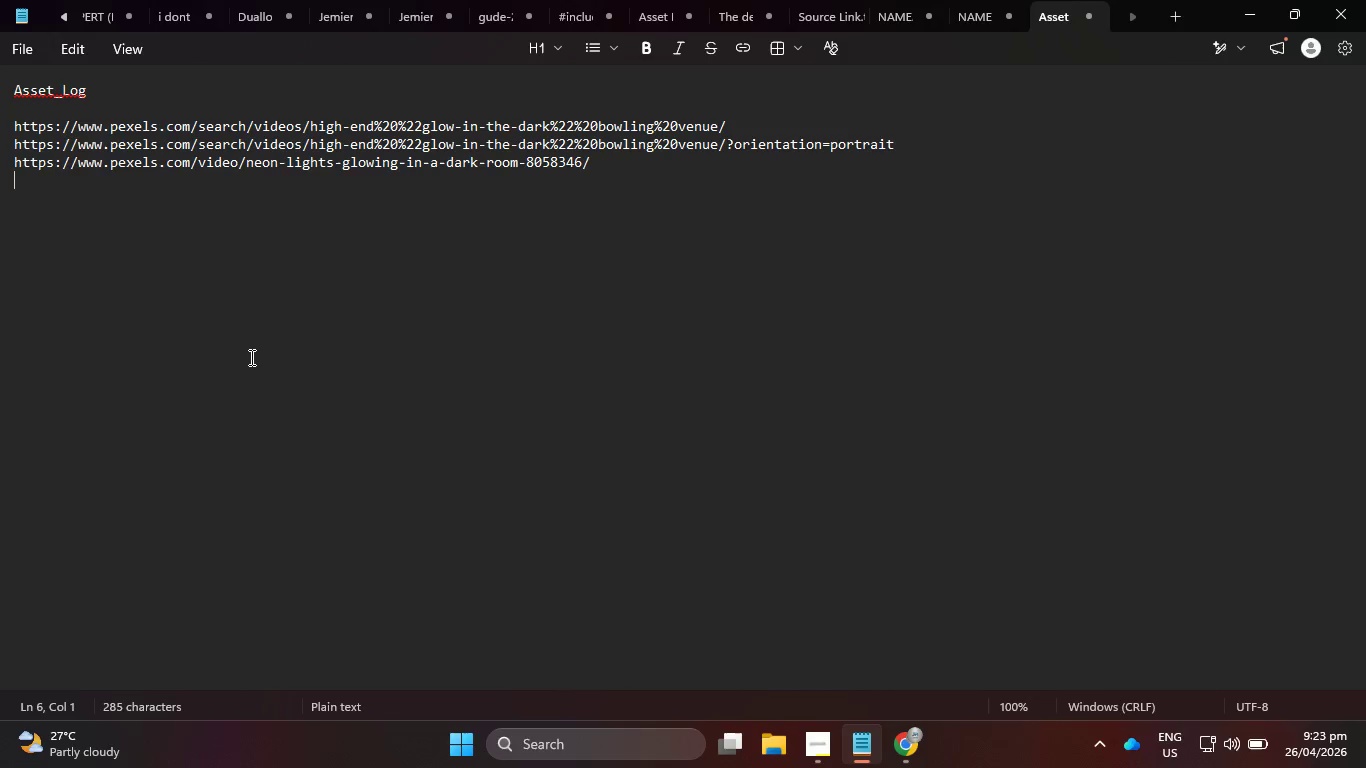 
key(Control+V)
 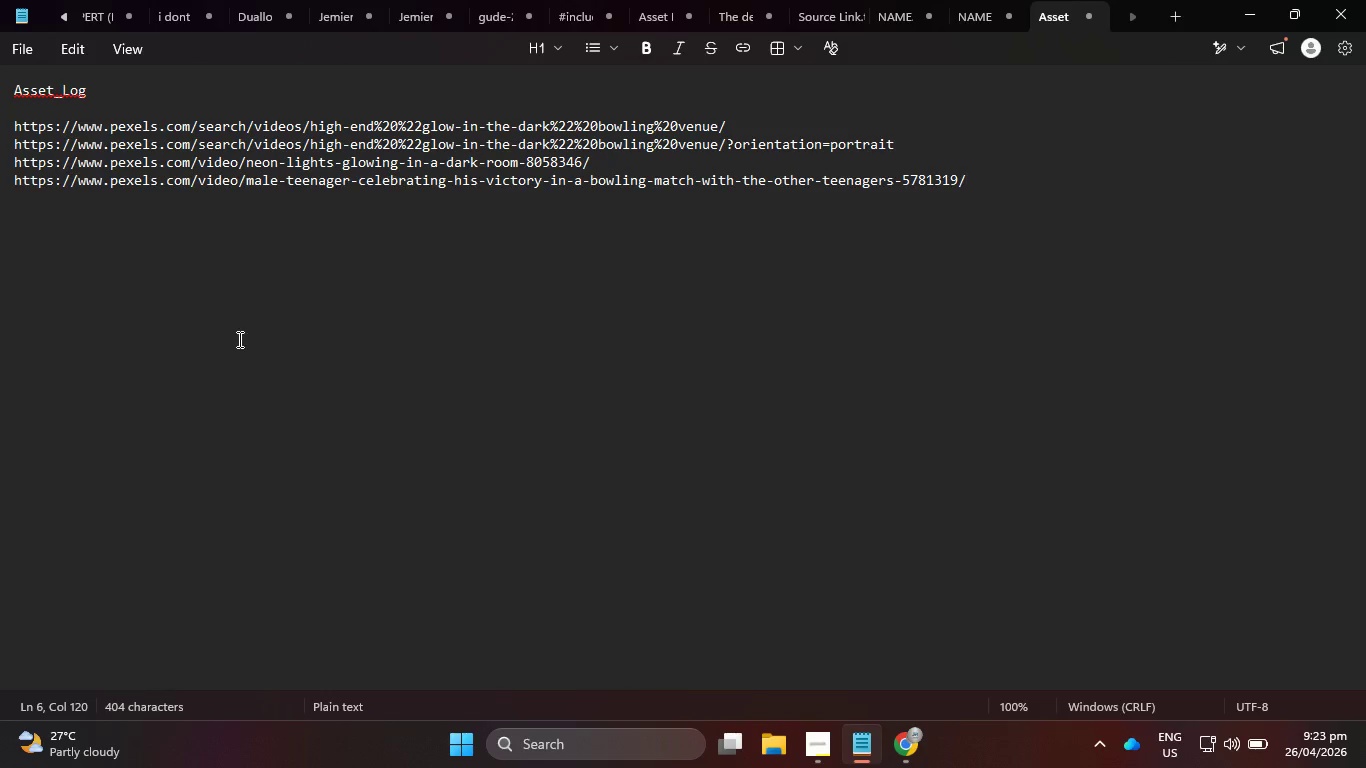 
key(Enter)
 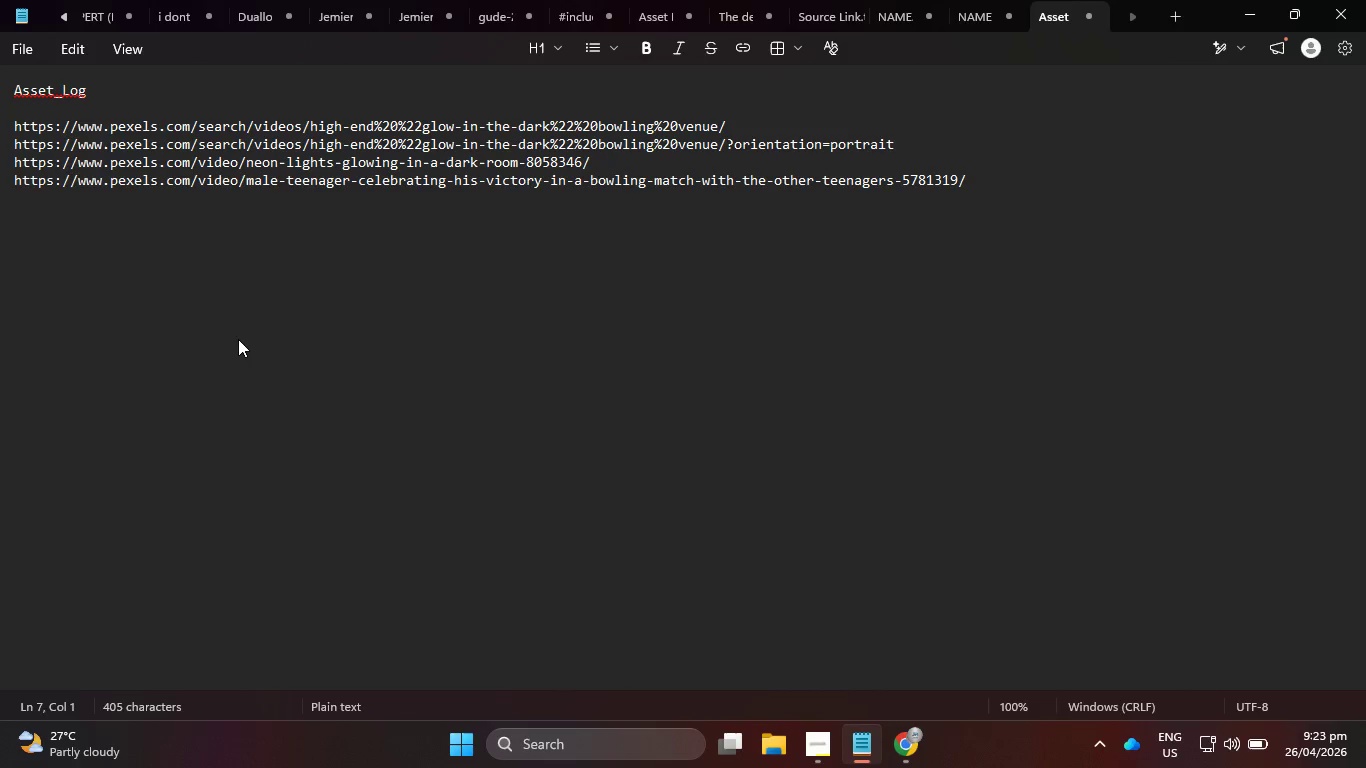 
key(Alt+Tab)
 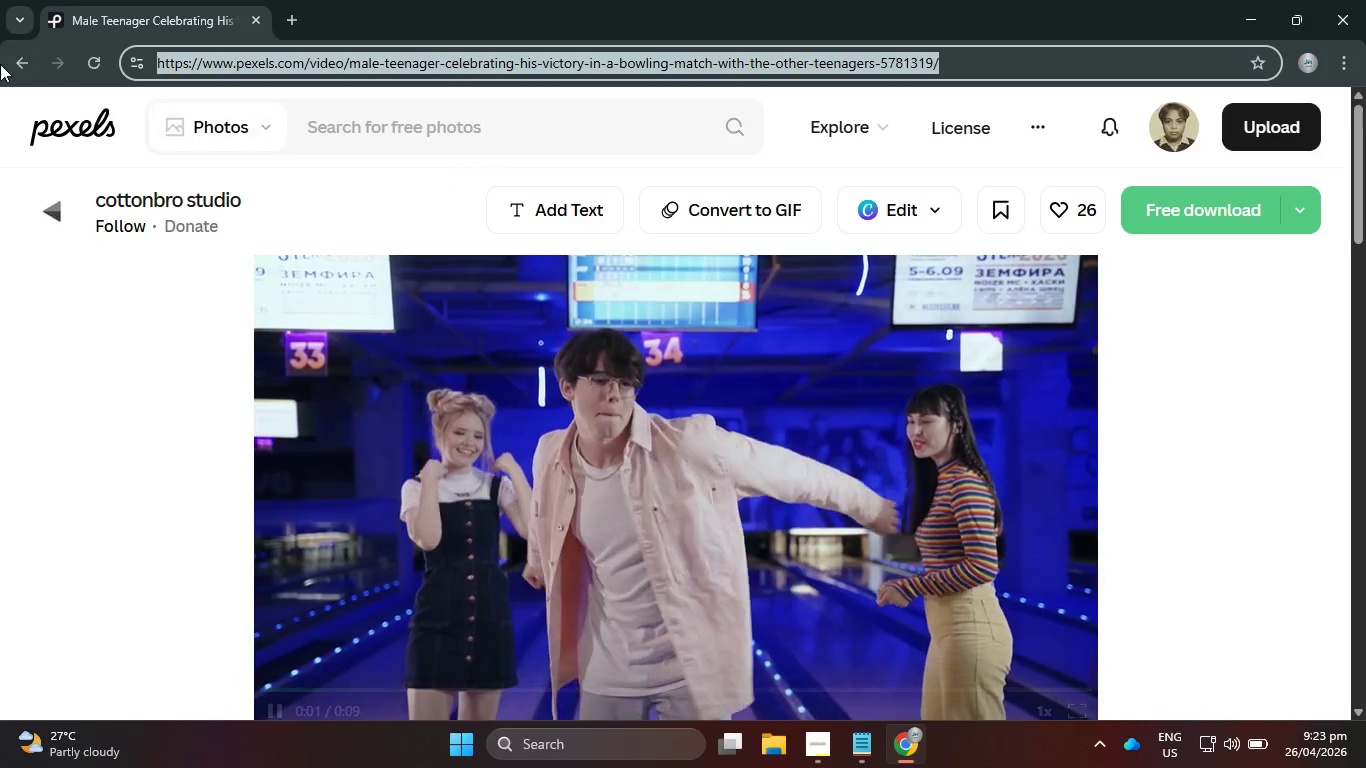 
left_click([19, 59])
 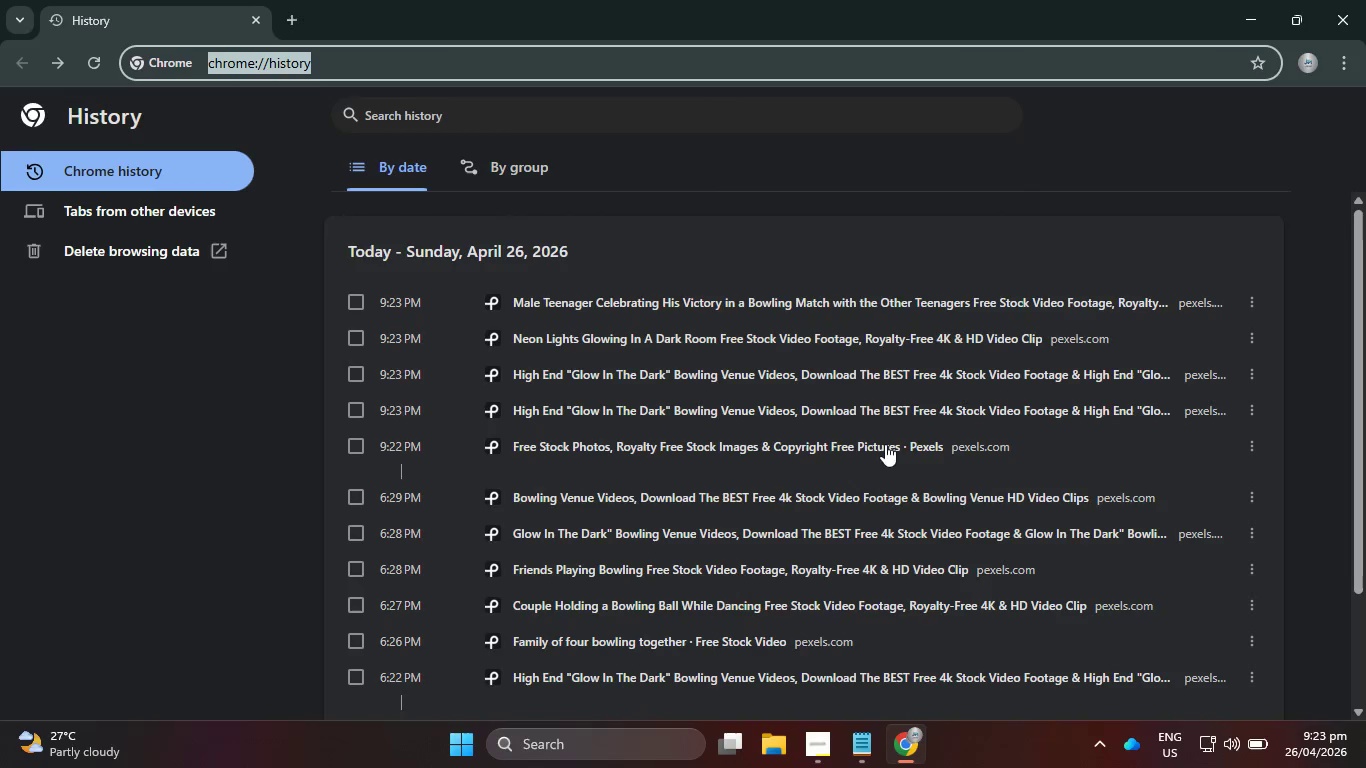 
scroll: coordinate [811, 522], scroll_direction: down, amount: 3.0
 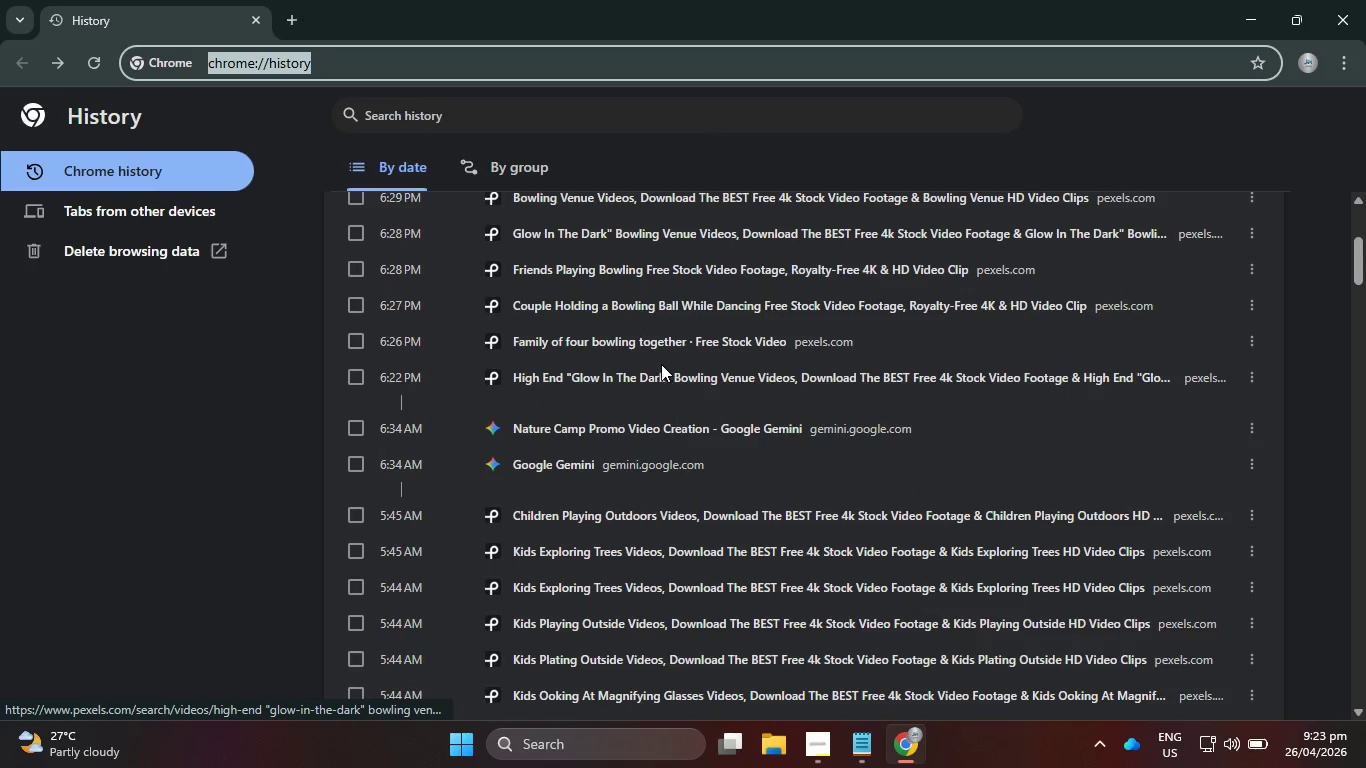 
left_click([658, 371])
 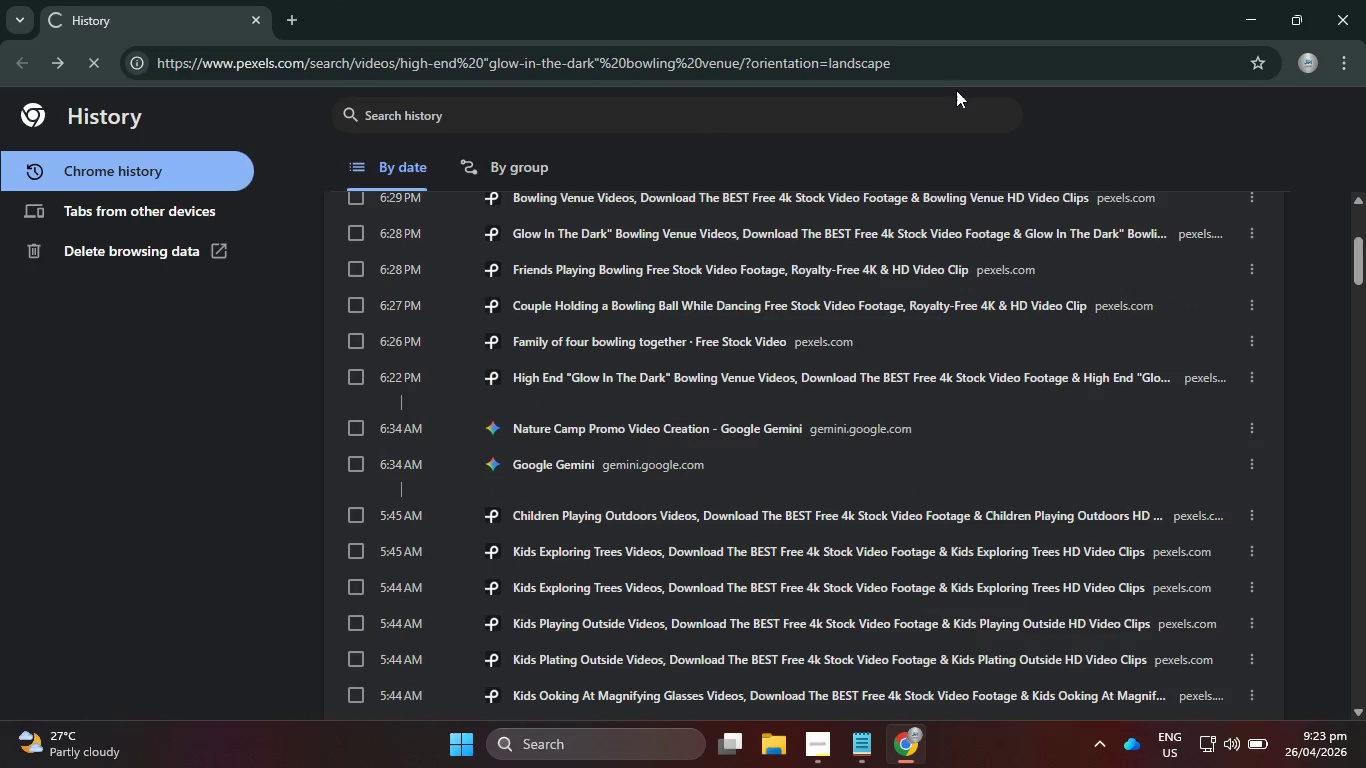 
left_click_drag(start_coordinate=[959, 76], to_coordinate=[153, 101])
 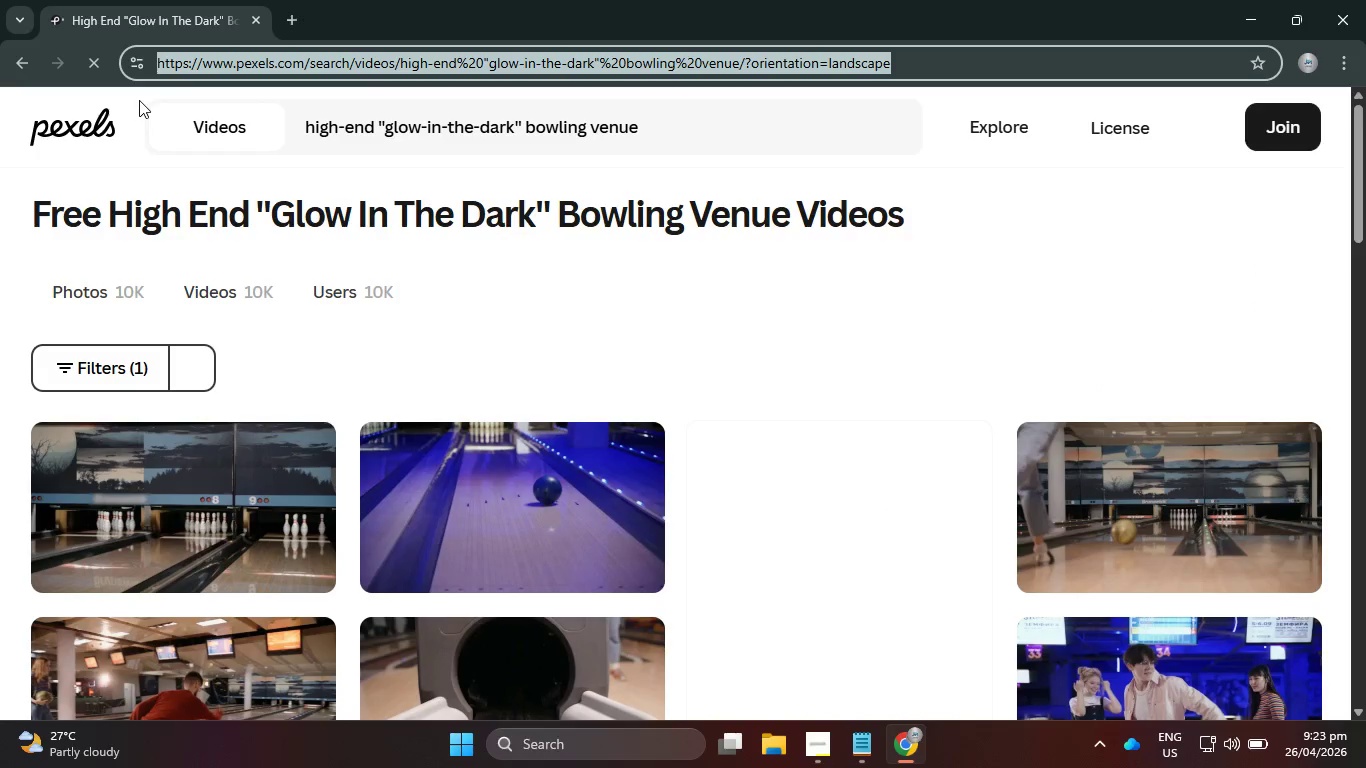 
key(Control+C)
 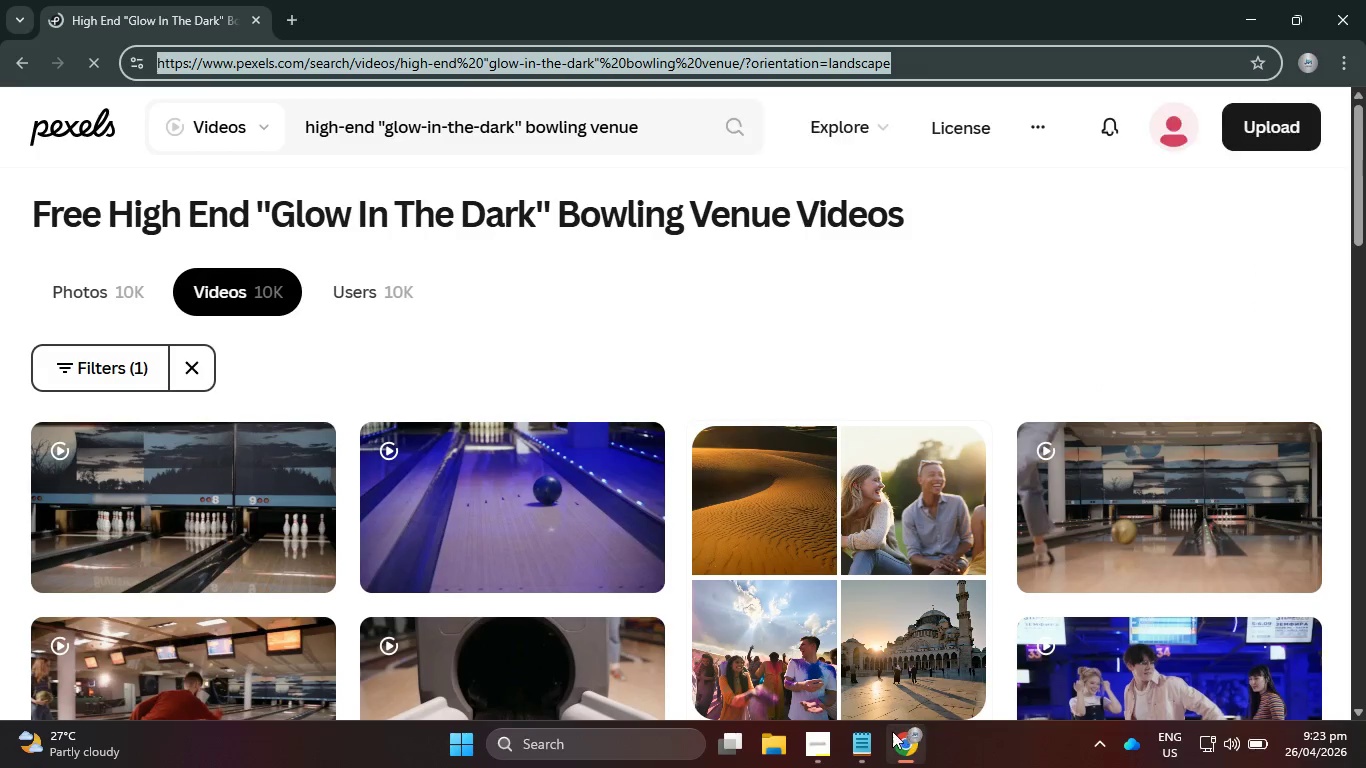 
left_click([861, 742])
 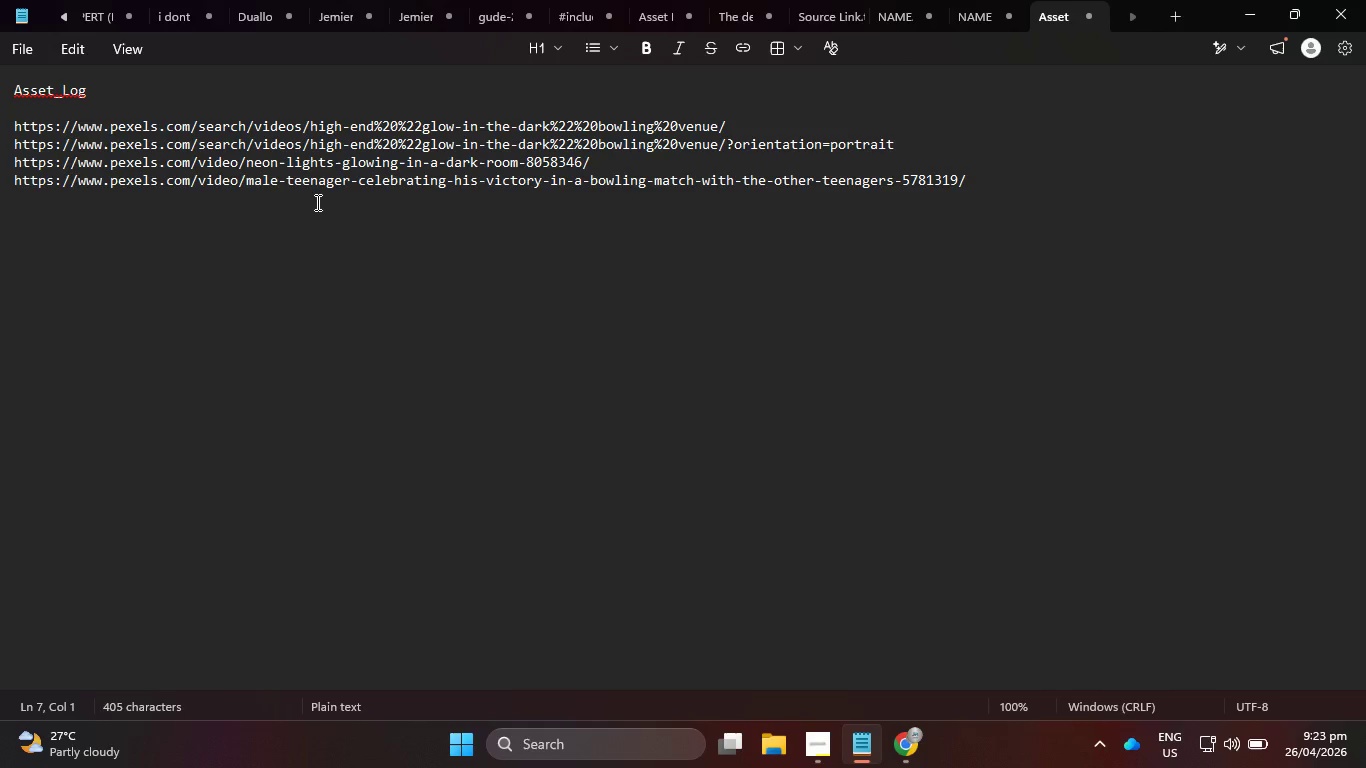 
key(Control+V)
 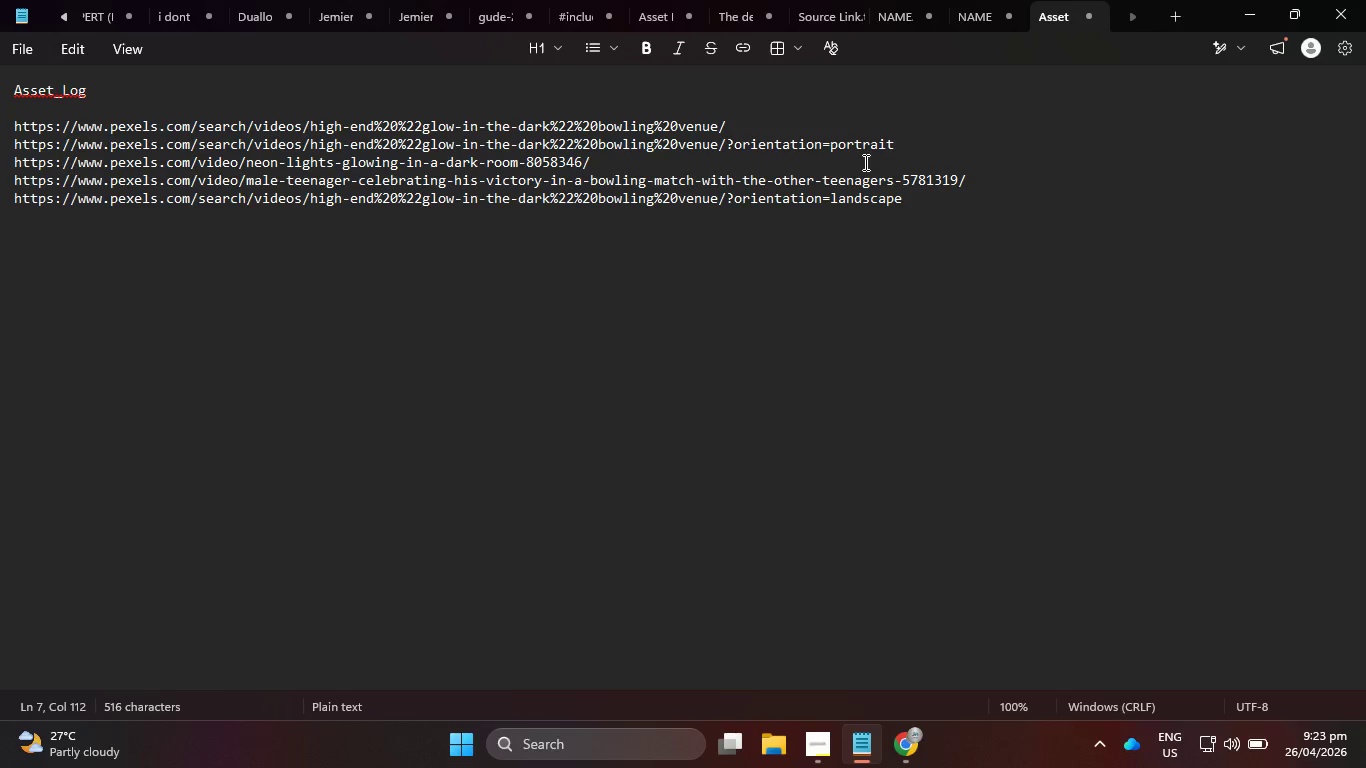 
key(Enter)
 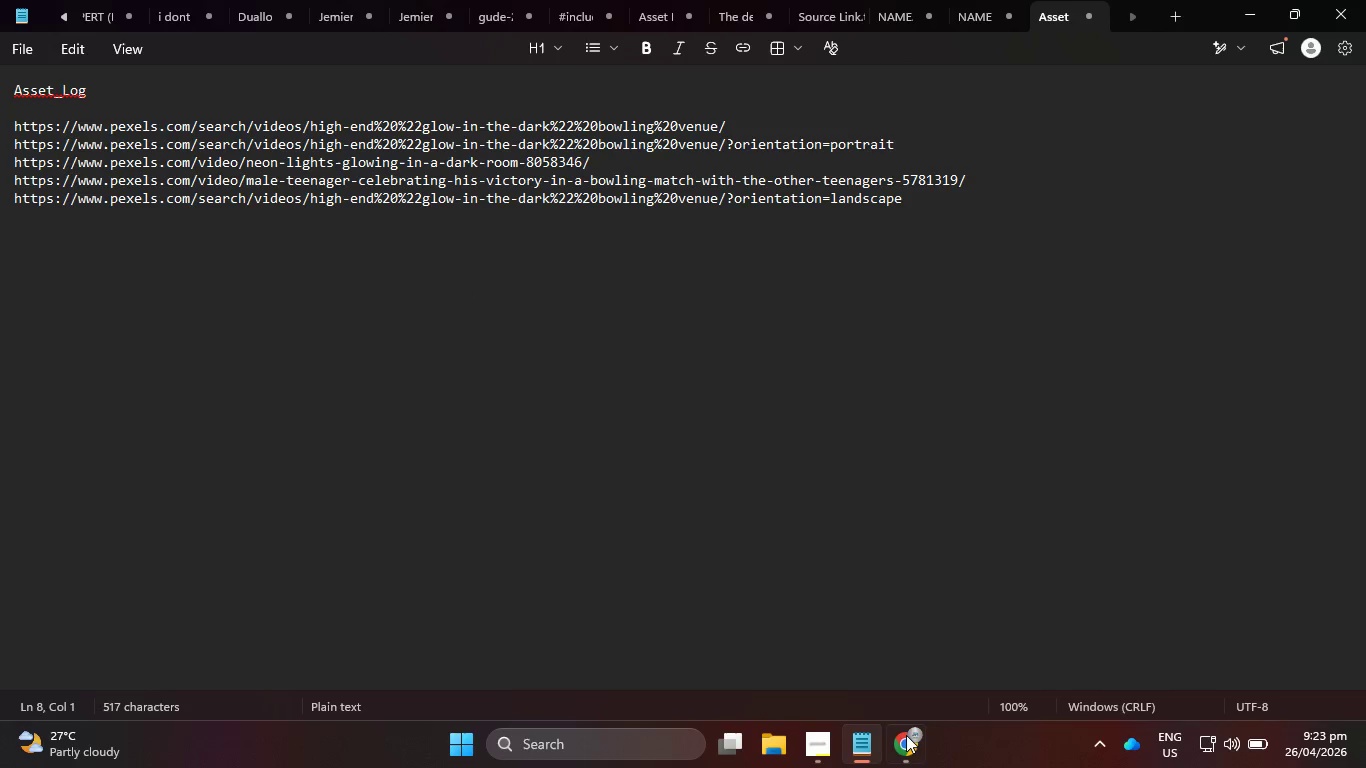 
left_click([901, 767])
 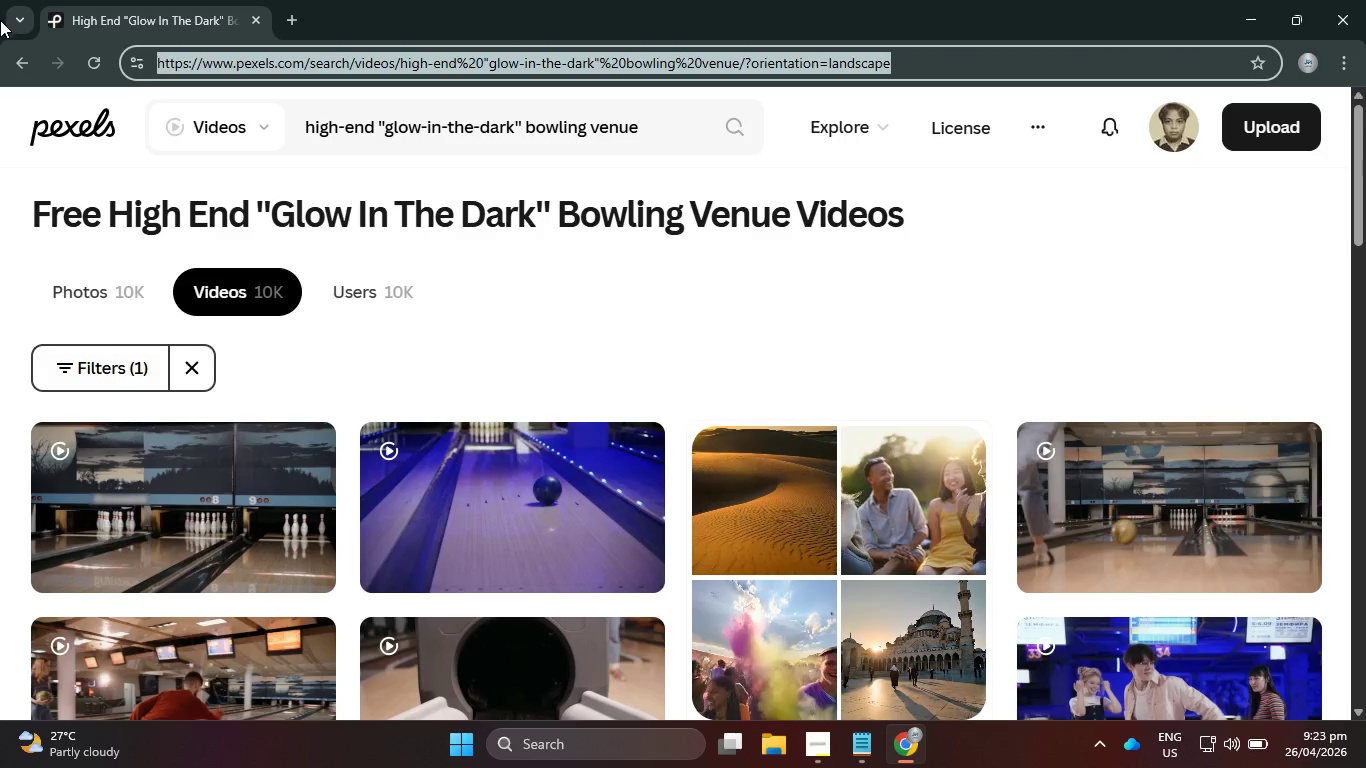 
left_click([16, 62])
 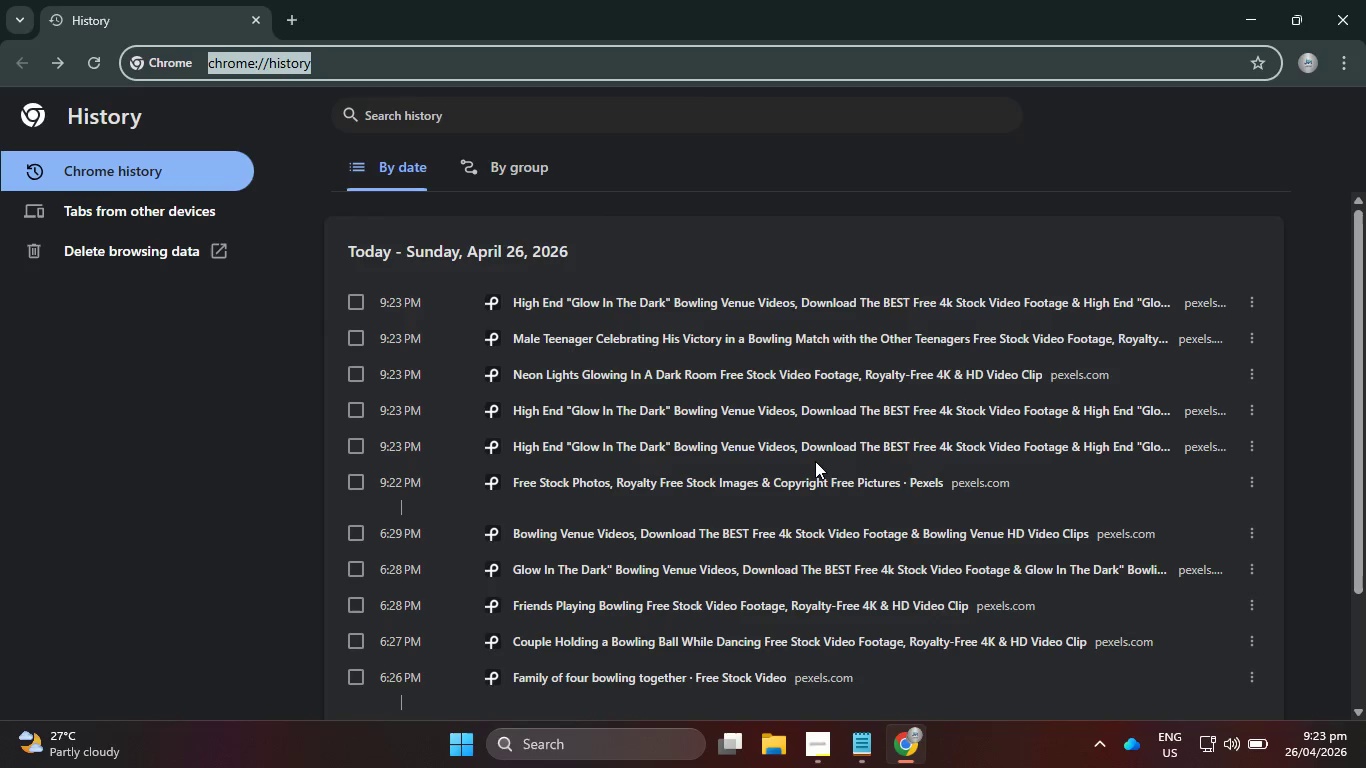 
scroll: coordinate [813, 480], scroll_direction: down, amount: 2.0
 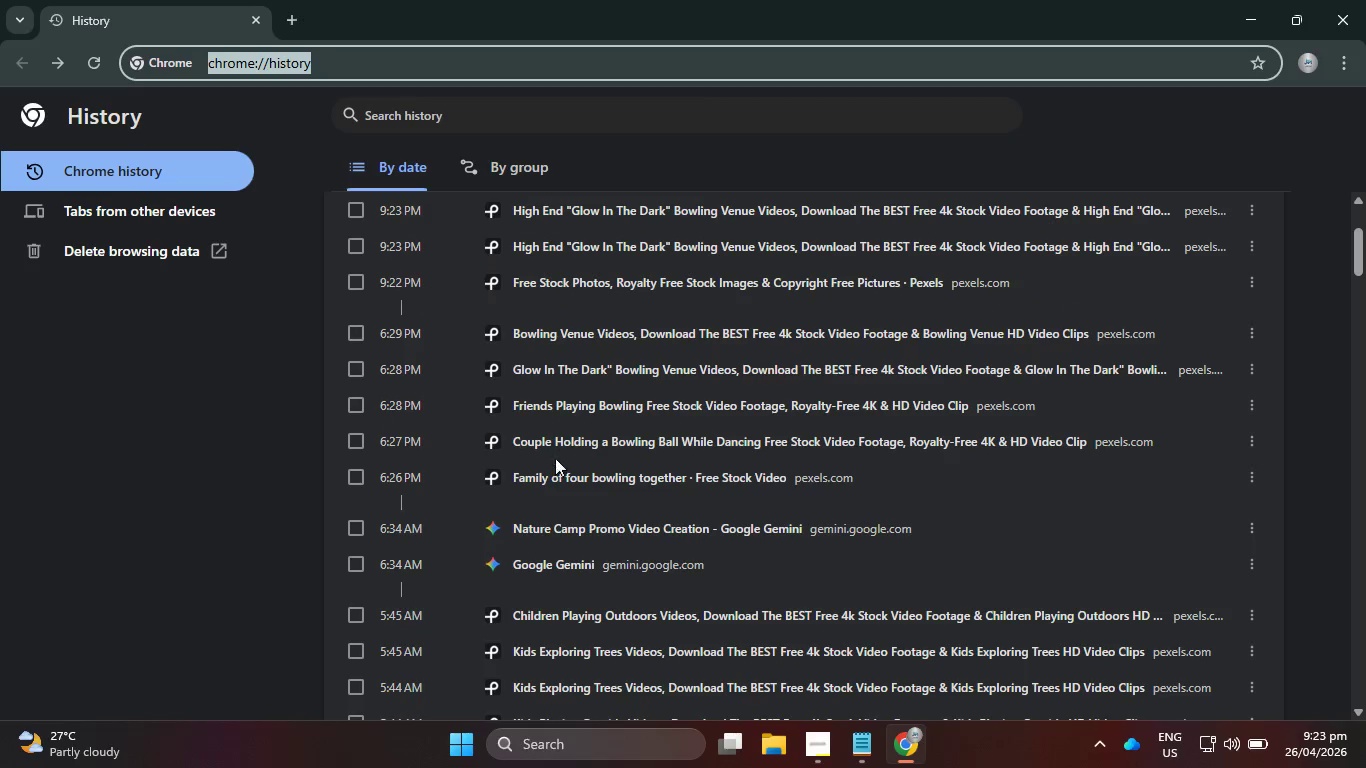 
left_click([556, 481])
 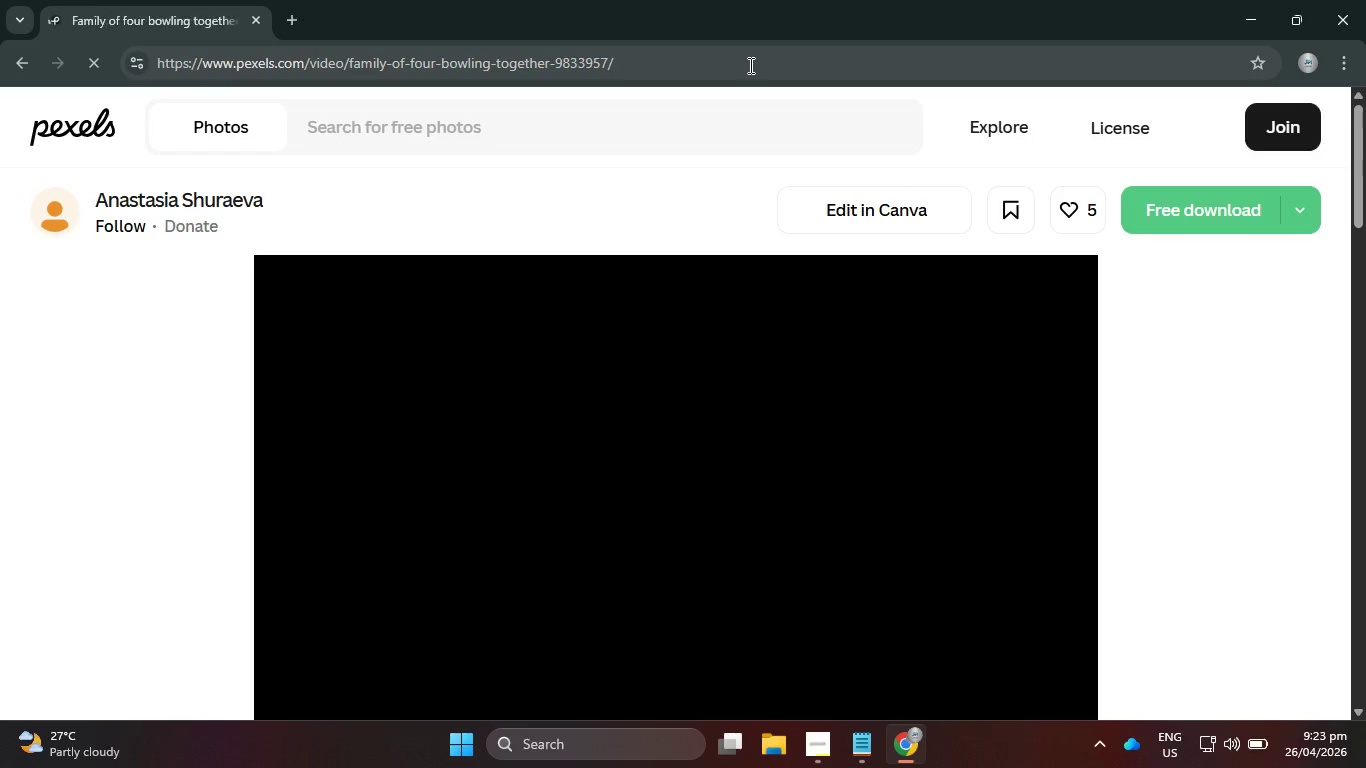 
left_click_drag(start_coordinate=[735, 74], to_coordinate=[135, 67])
 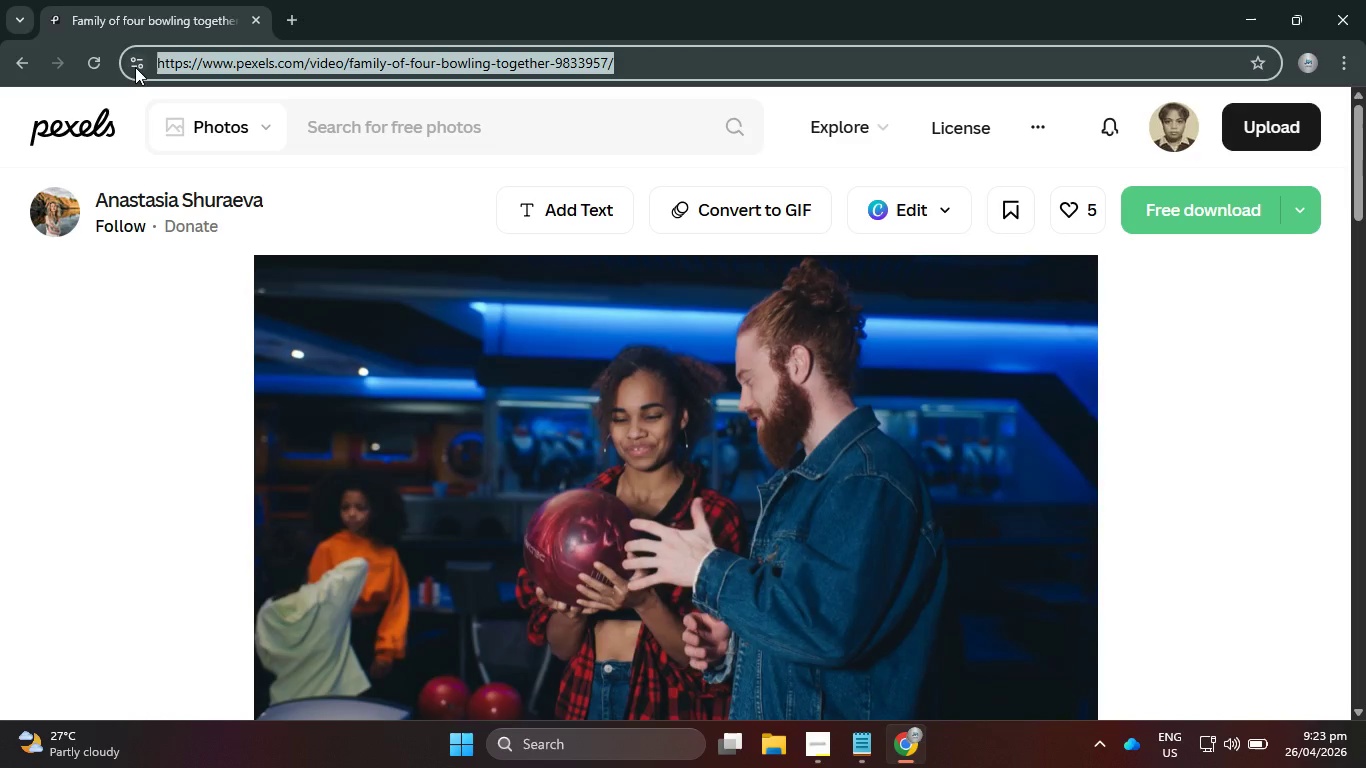 
key(Control+C)
 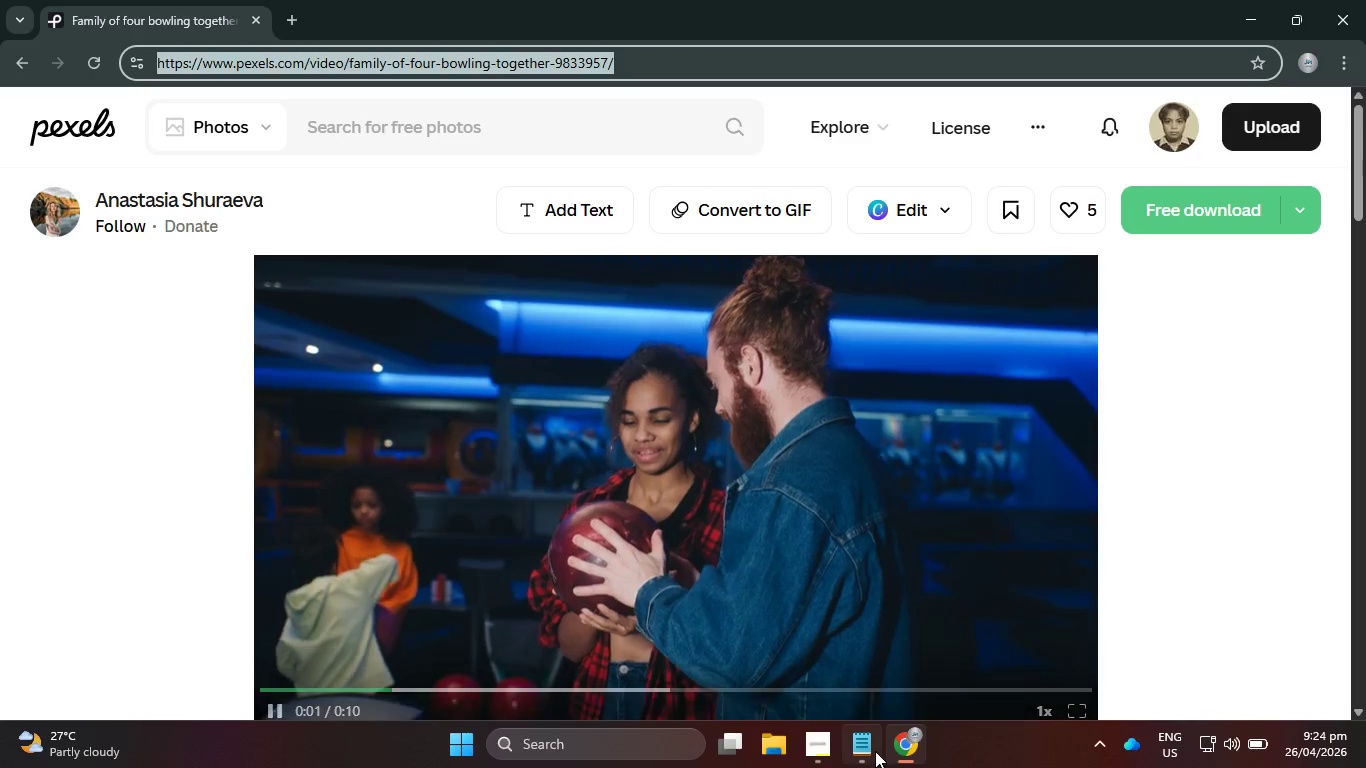 
left_click([875, 751])
 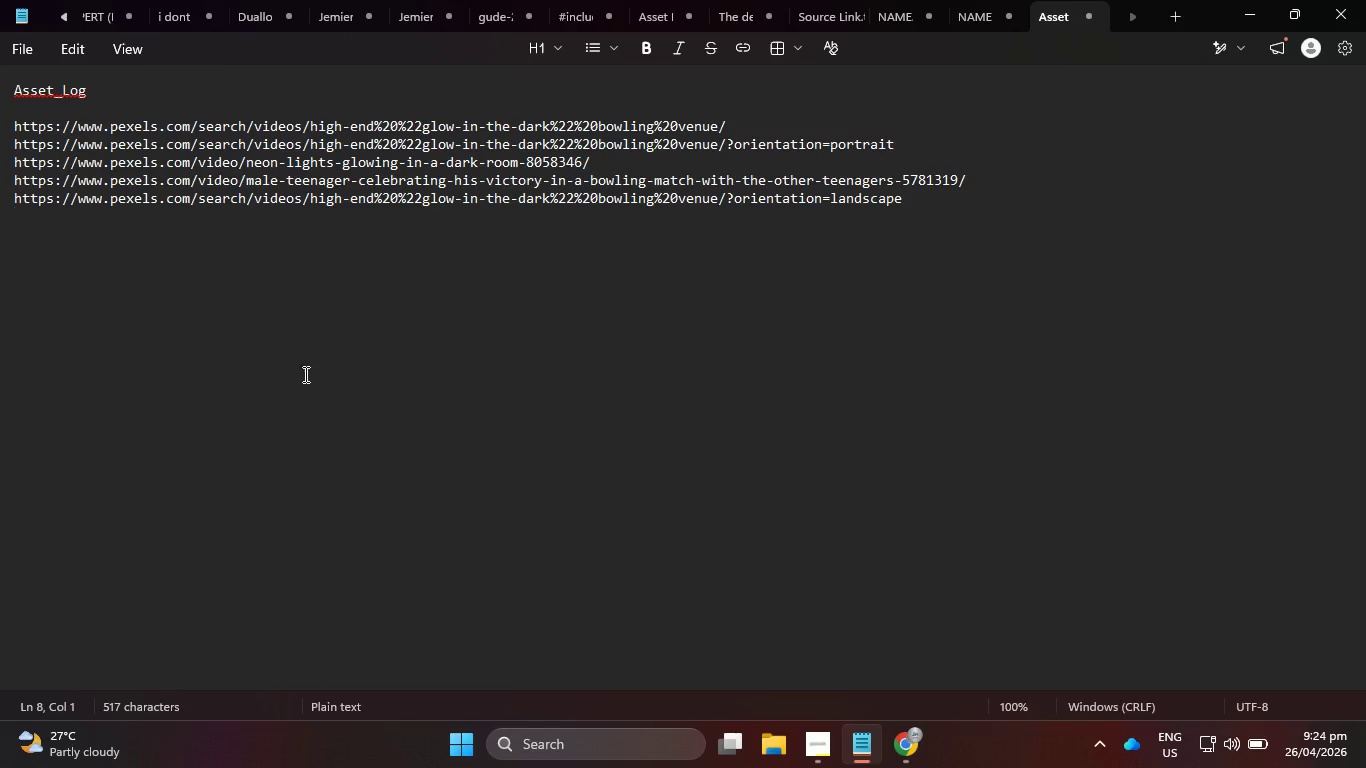 
key(Control+V)
 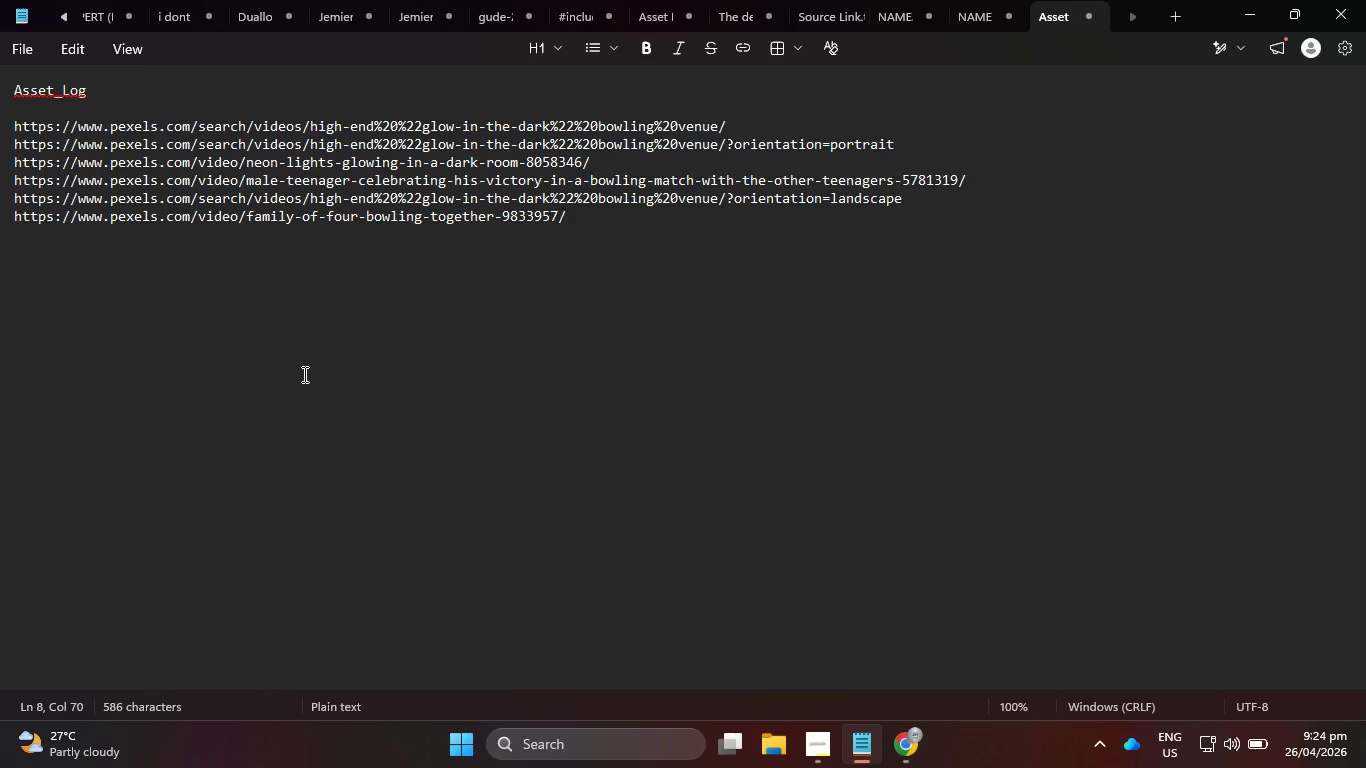 
key(Enter)
 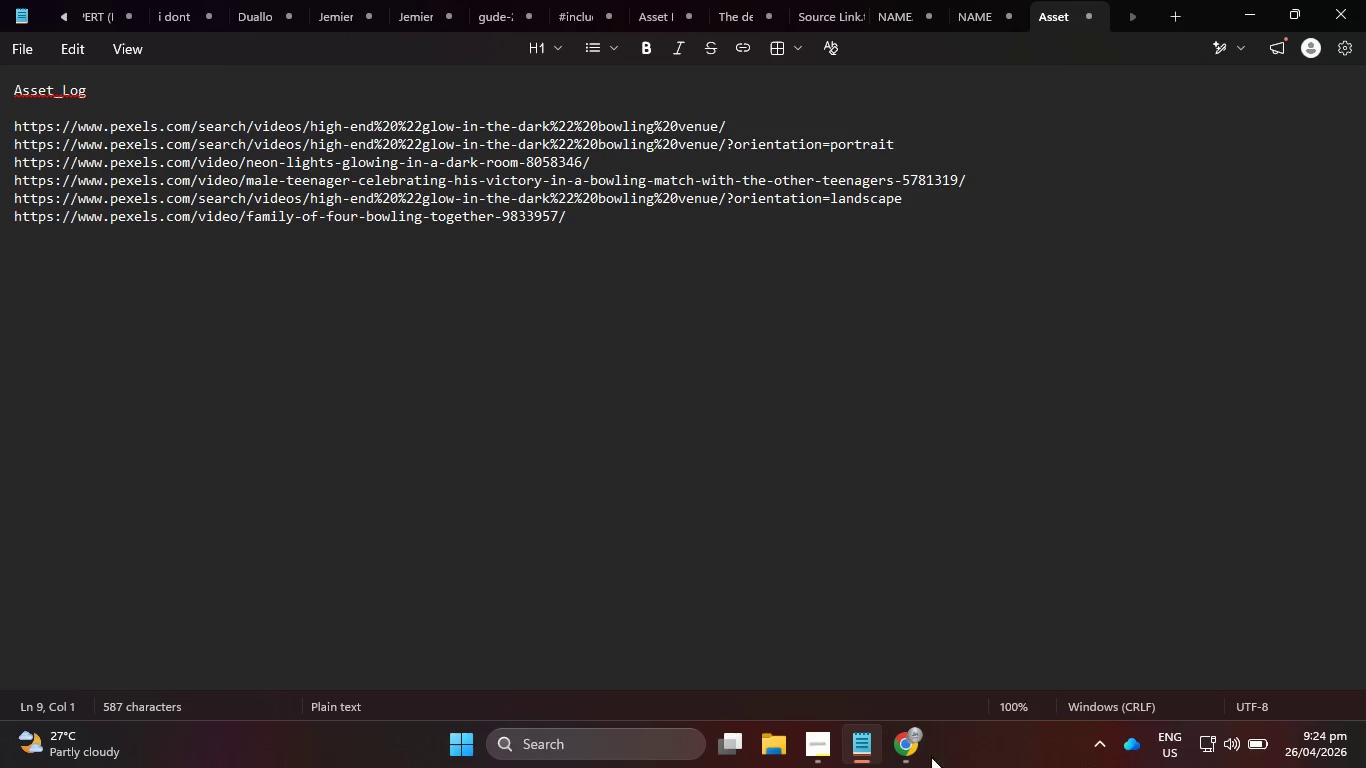 
left_click([922, 762])
 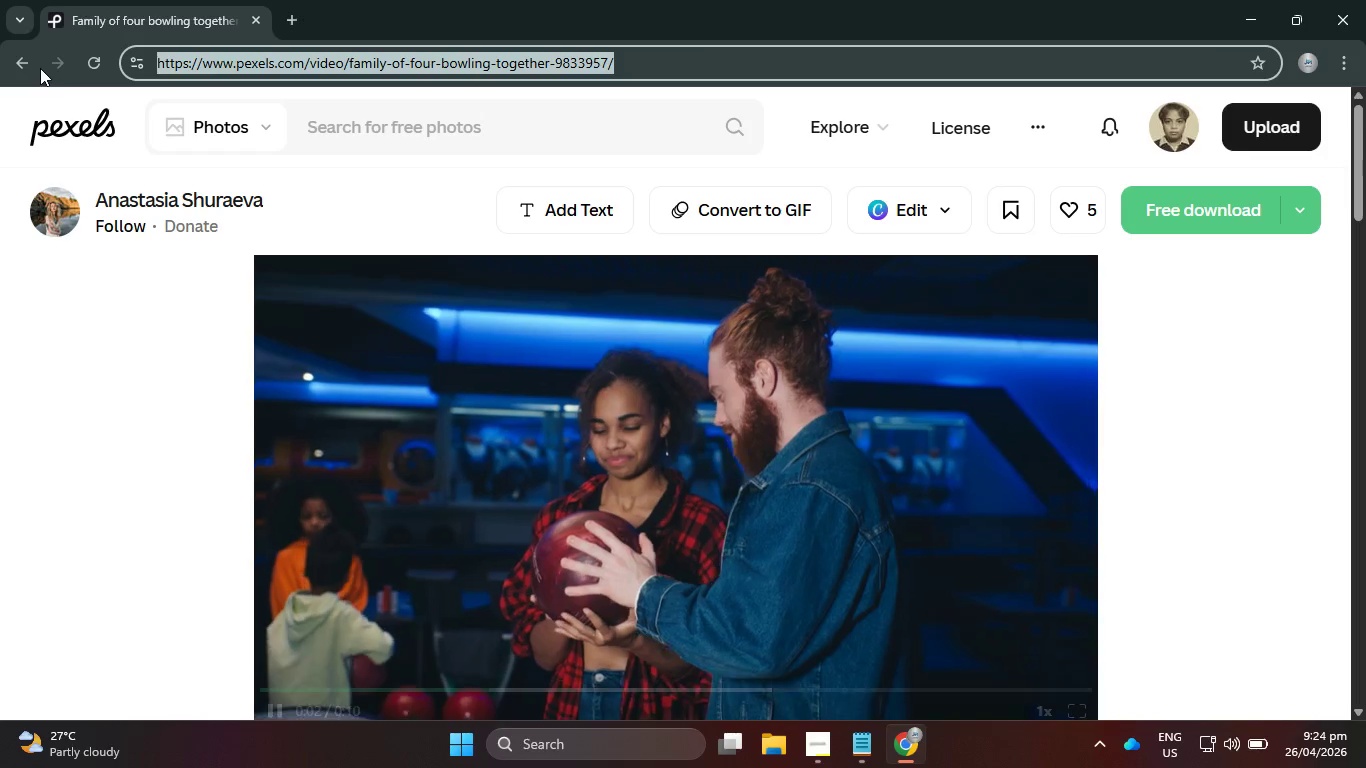 
left_click([20, 62])
 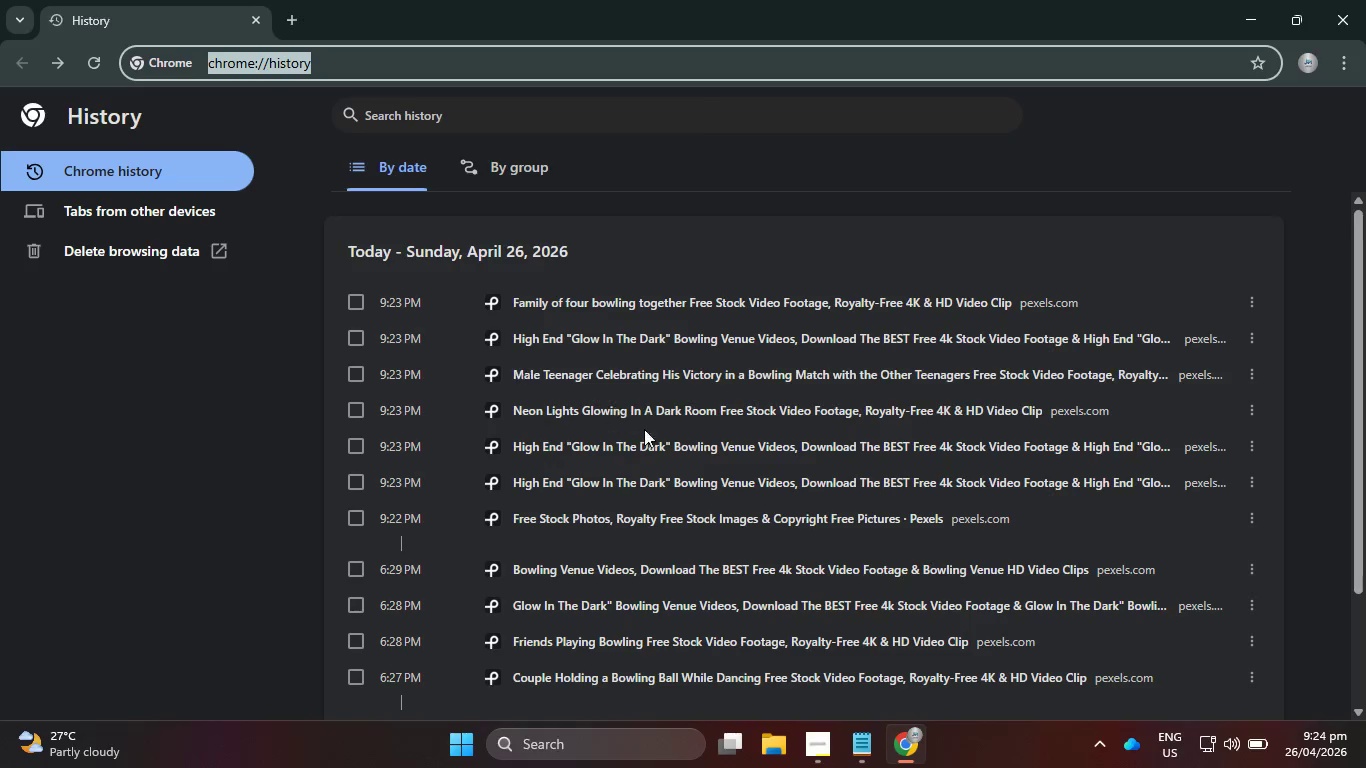 
scroll: coordinate [660, 468], scroll_direction: down, amount: 3.0
 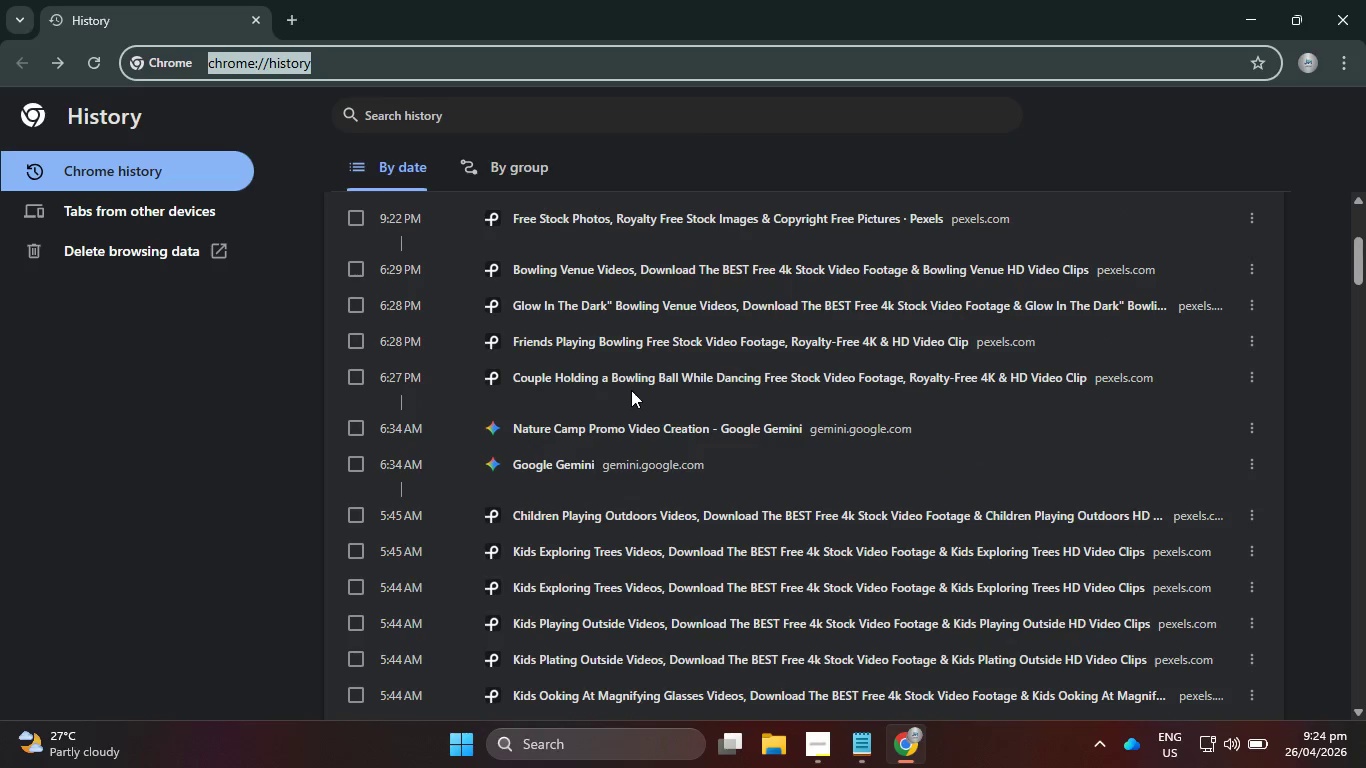 
left_click([630, 379])
 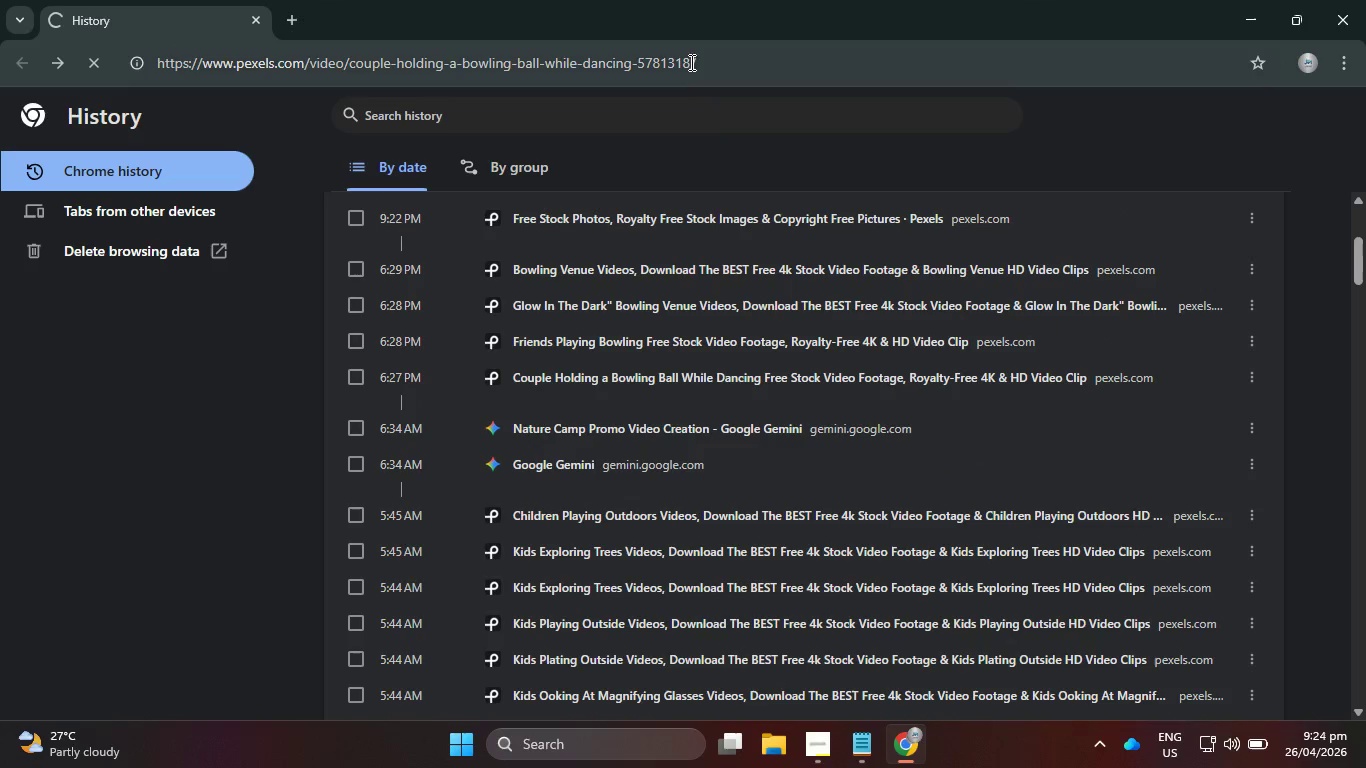 
left_click_drag(start_coordinate=[729, 68], to_coordinate=[20, 54])
 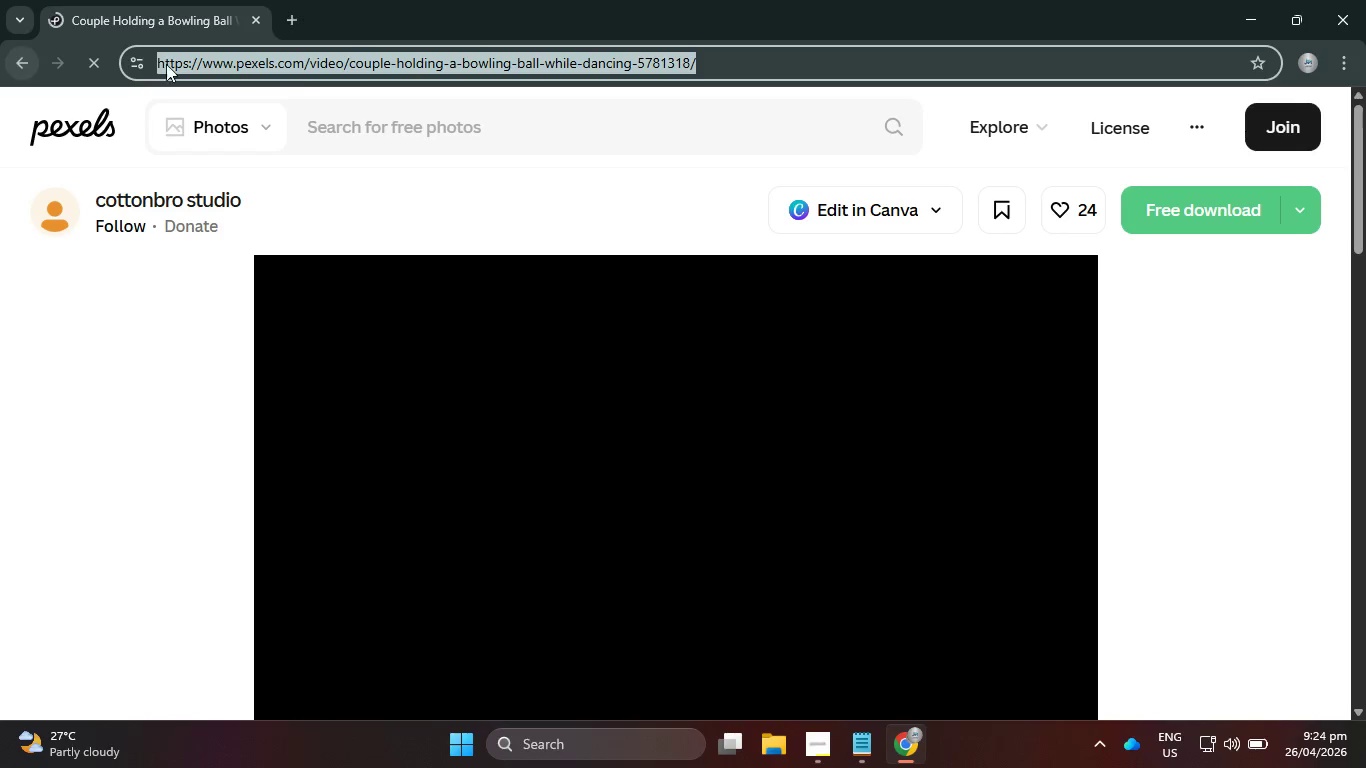 
key(Control+C)
 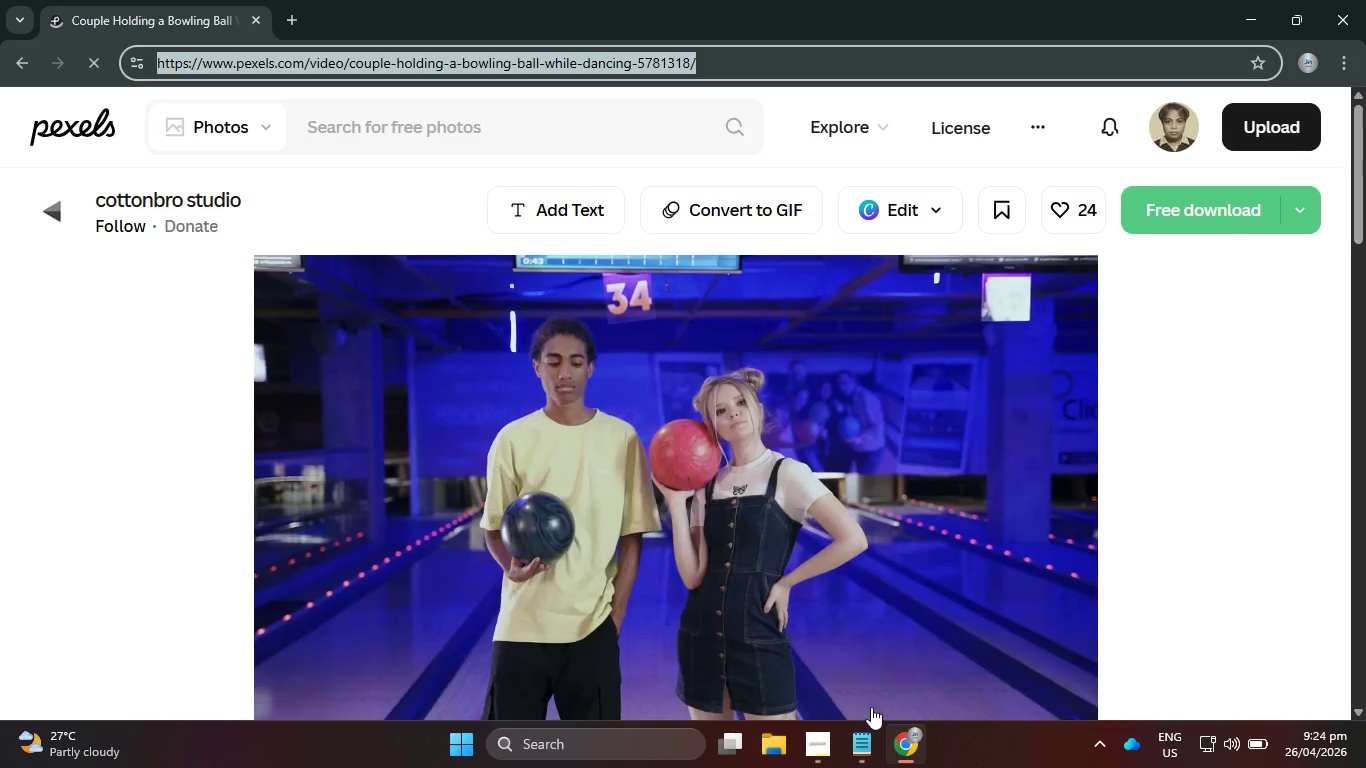 
left_click([860, 745])
 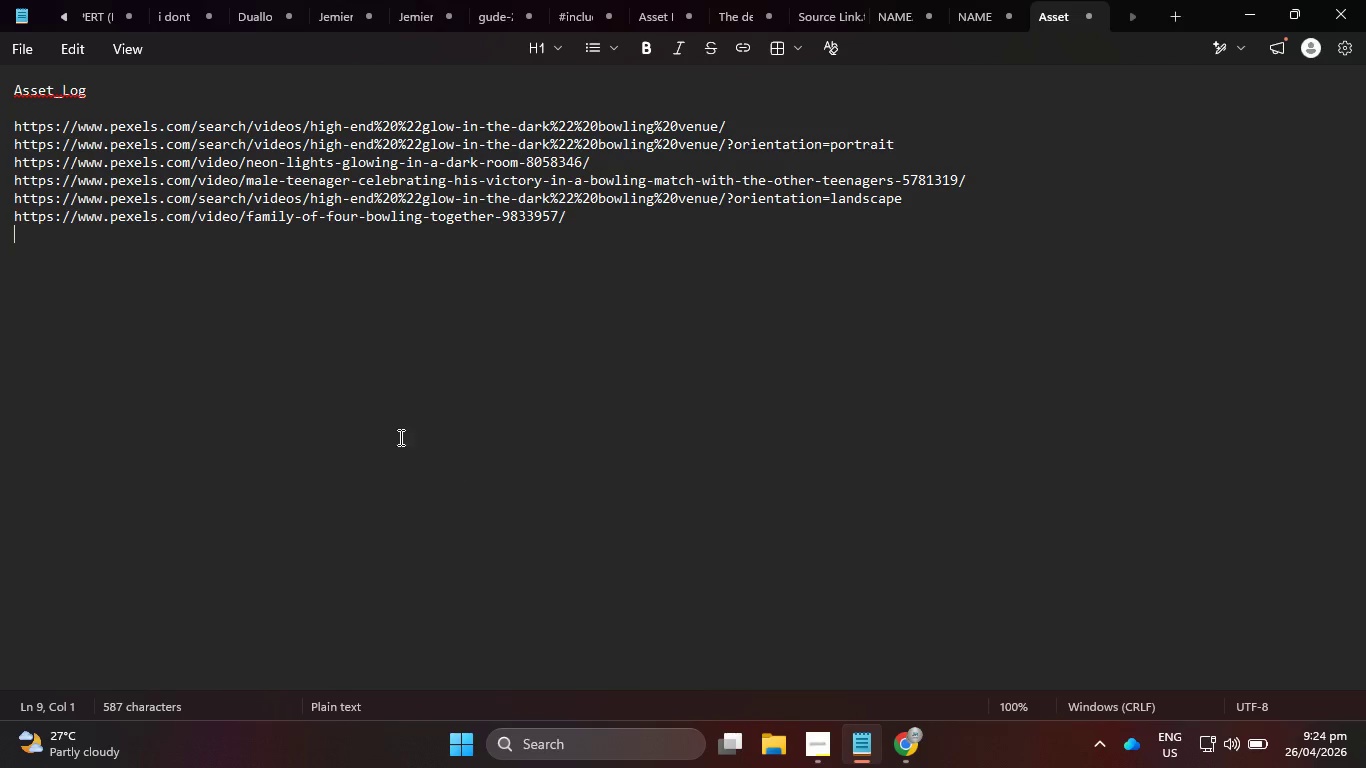 
key(Control+V)
 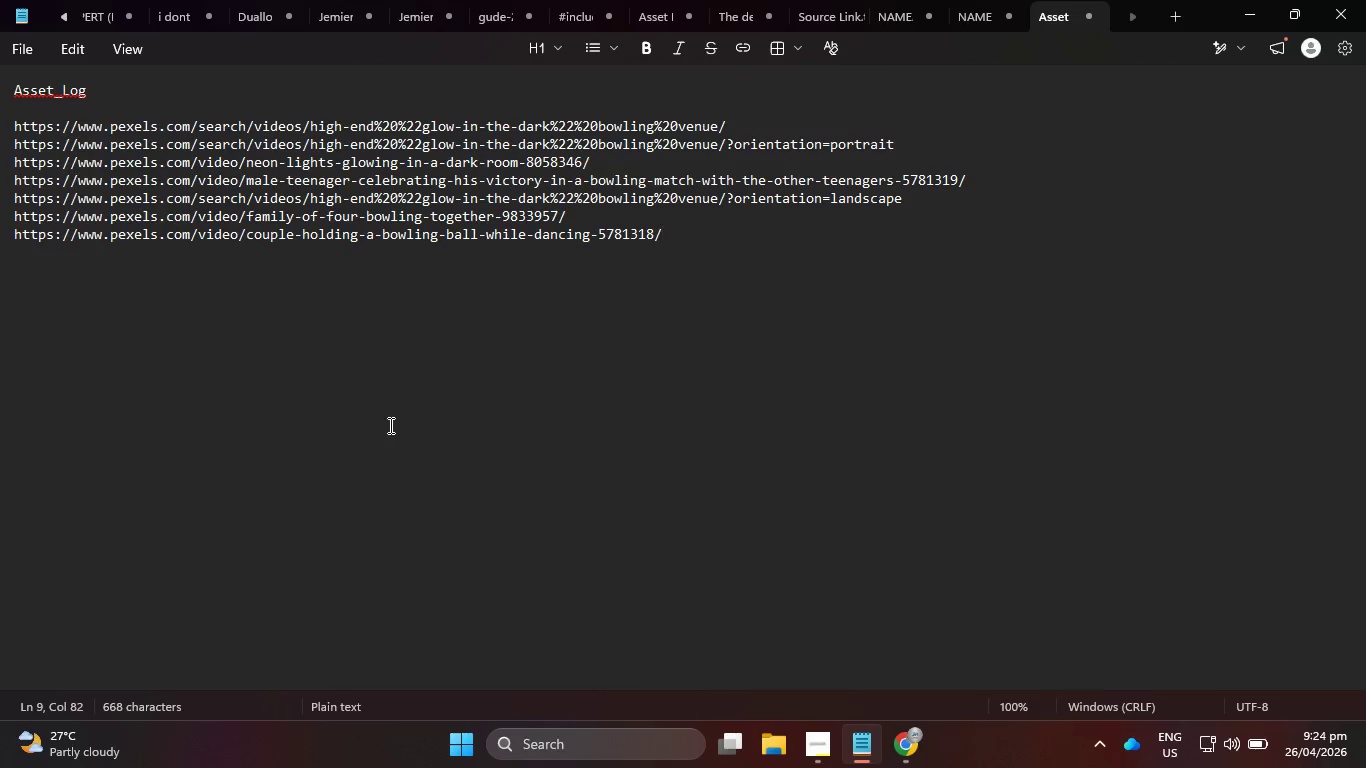 
key(Enter)
 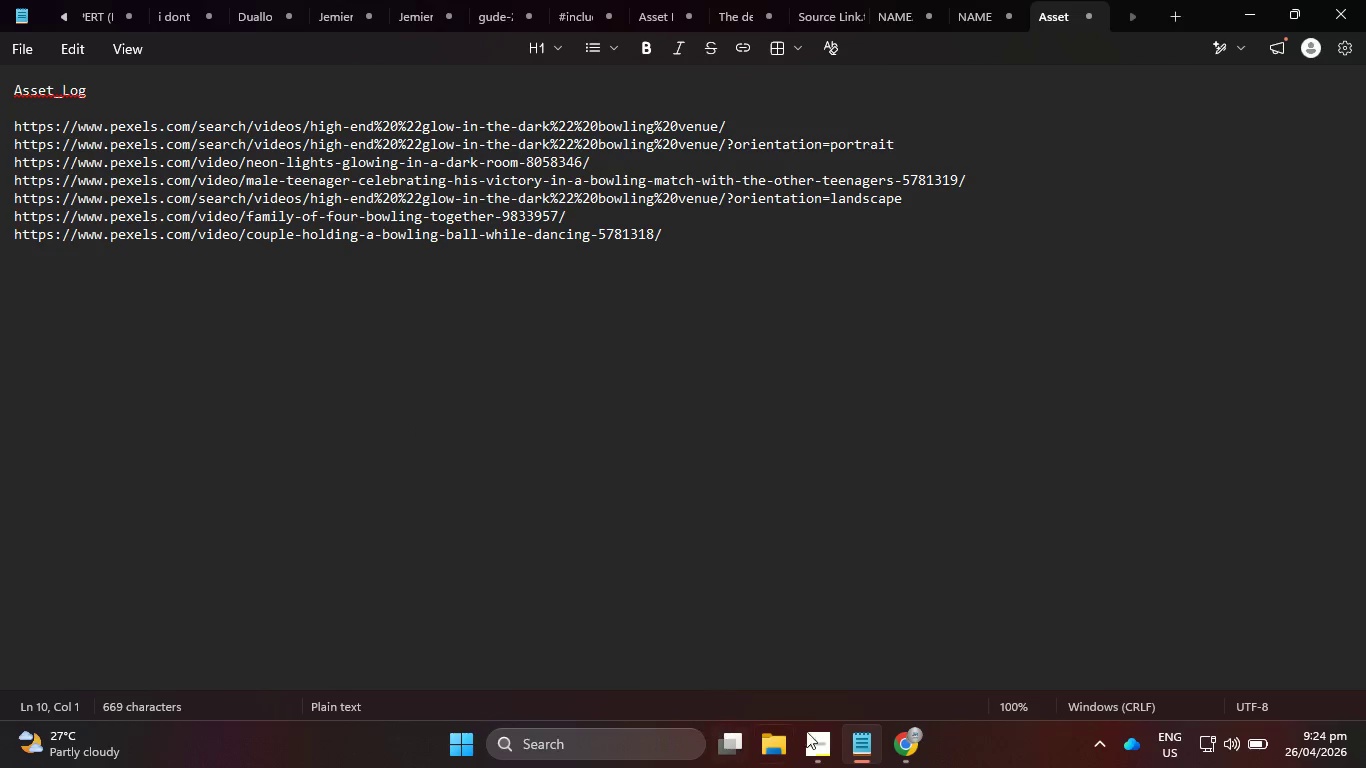 
left_click([905, 763])
 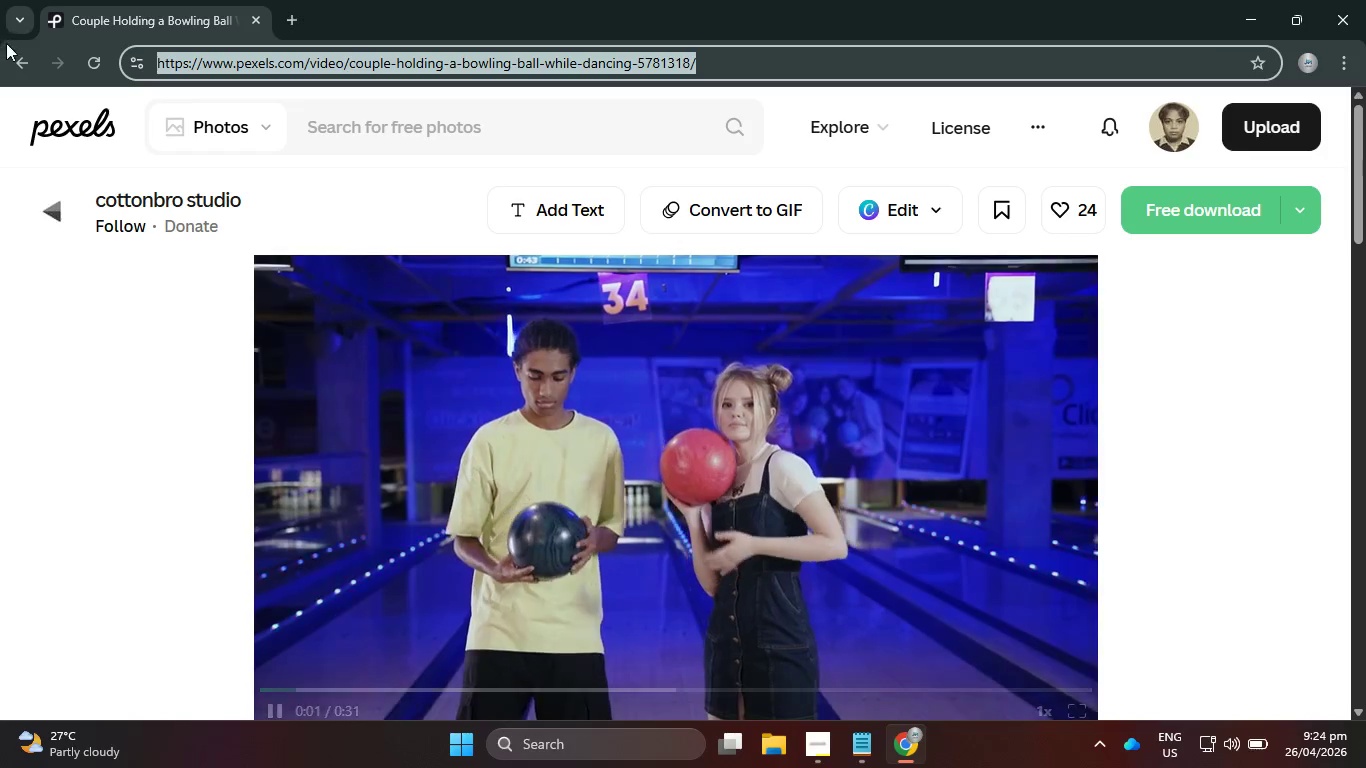 
left_click([22, 54])
 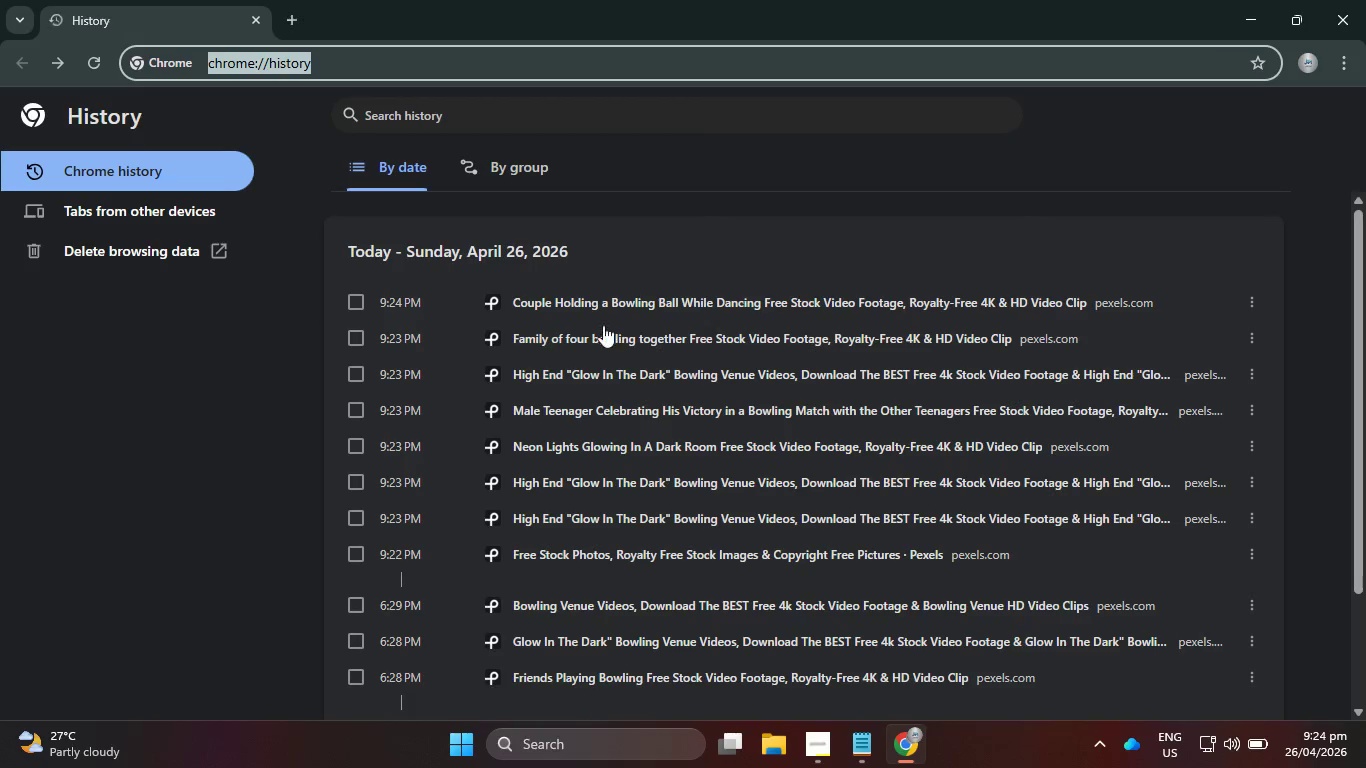 
scroll: coordinate [745, 413], scroll_direction: down, amount: 3.0
 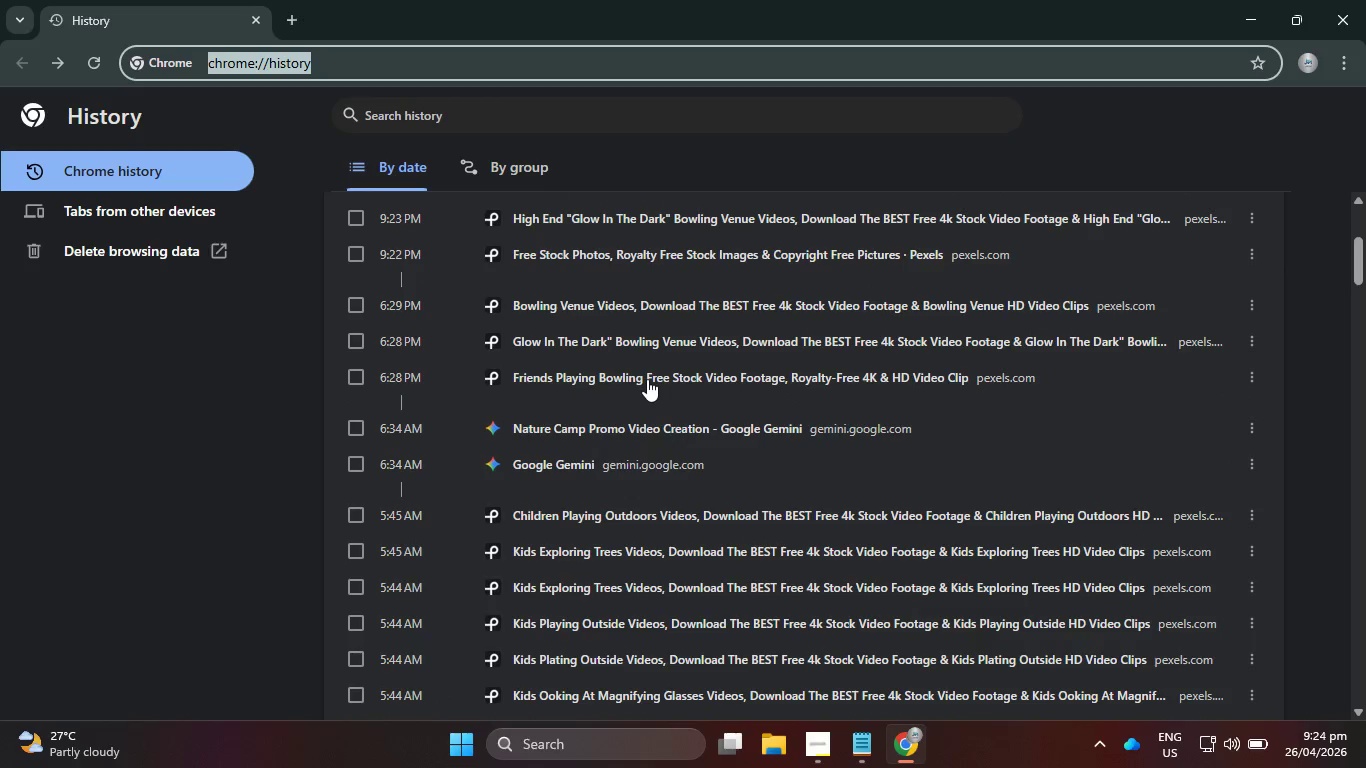 
left_click([647, 379])
 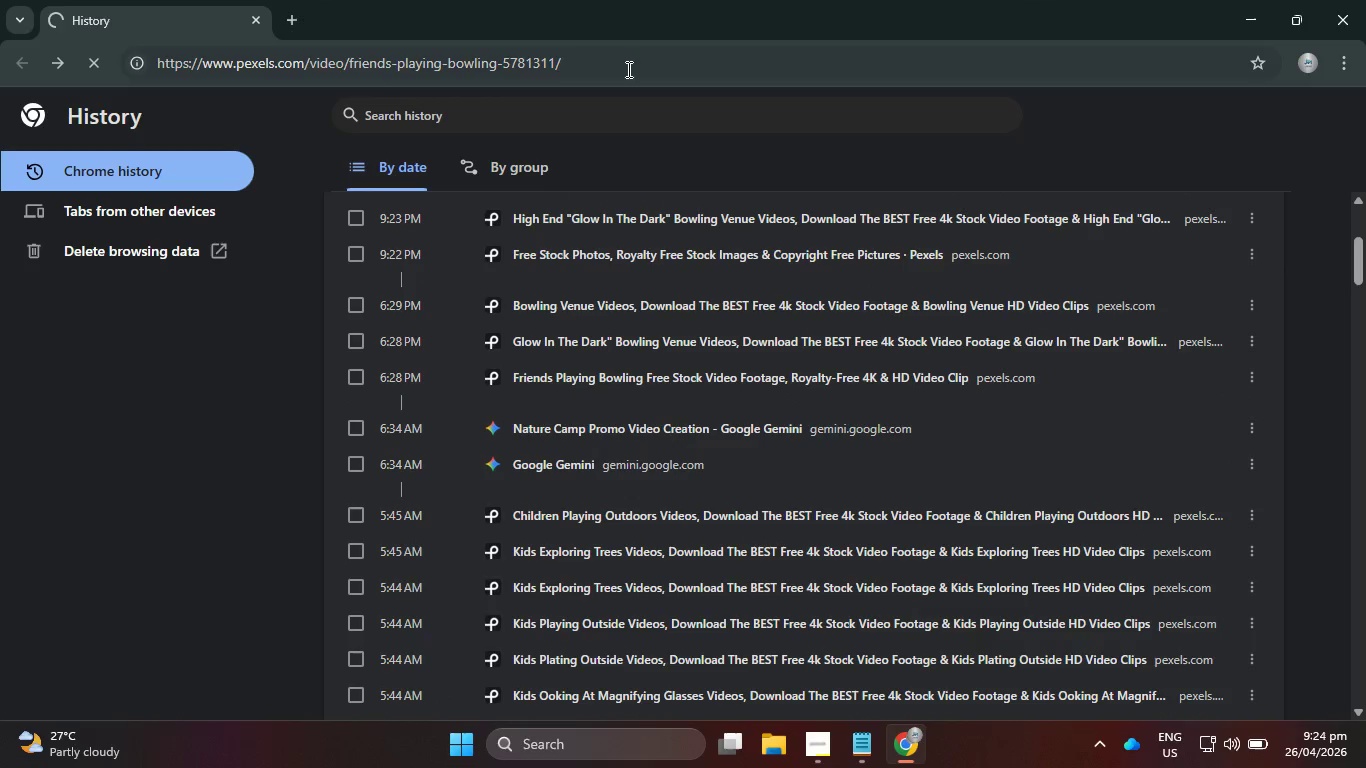 
left_click_drag(start_coordinate=[643, 59], to_coordinate=[153, 67])
 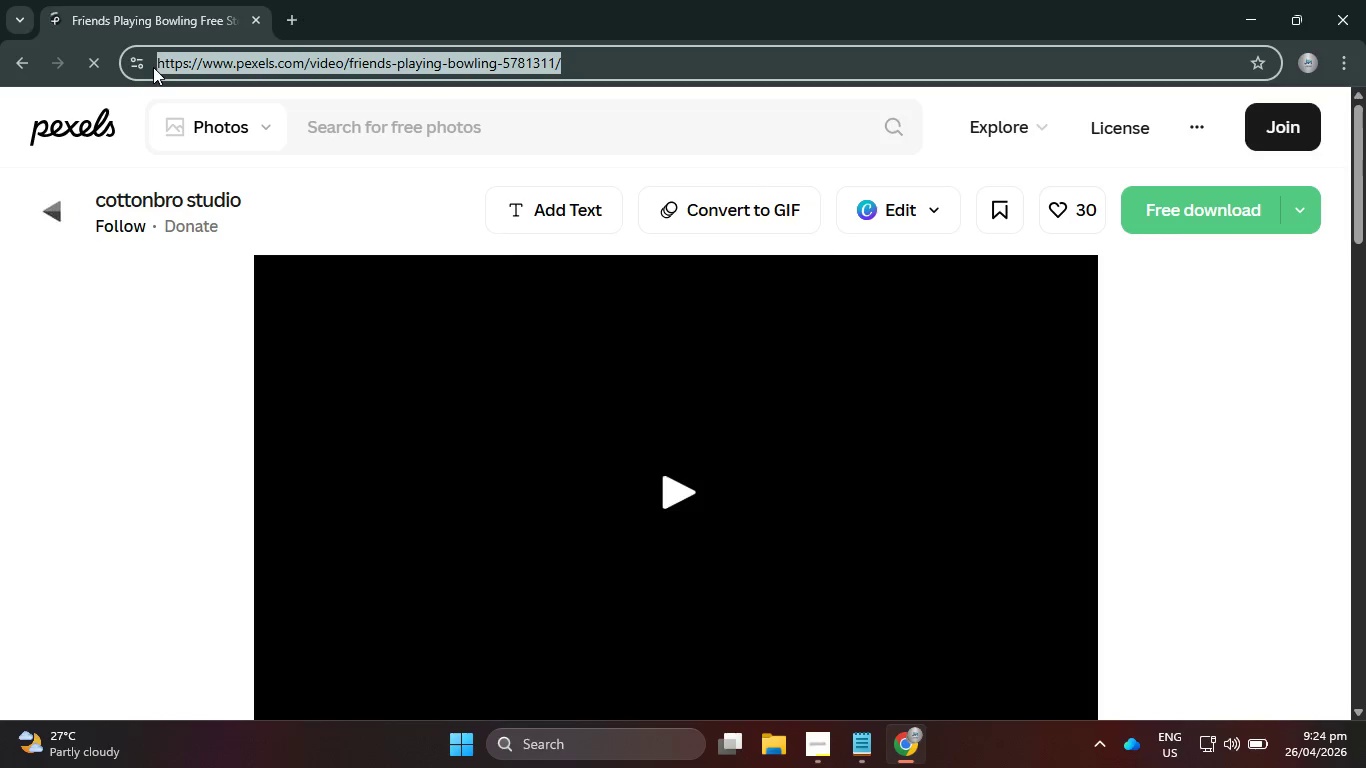 
key(Control+C)
 